 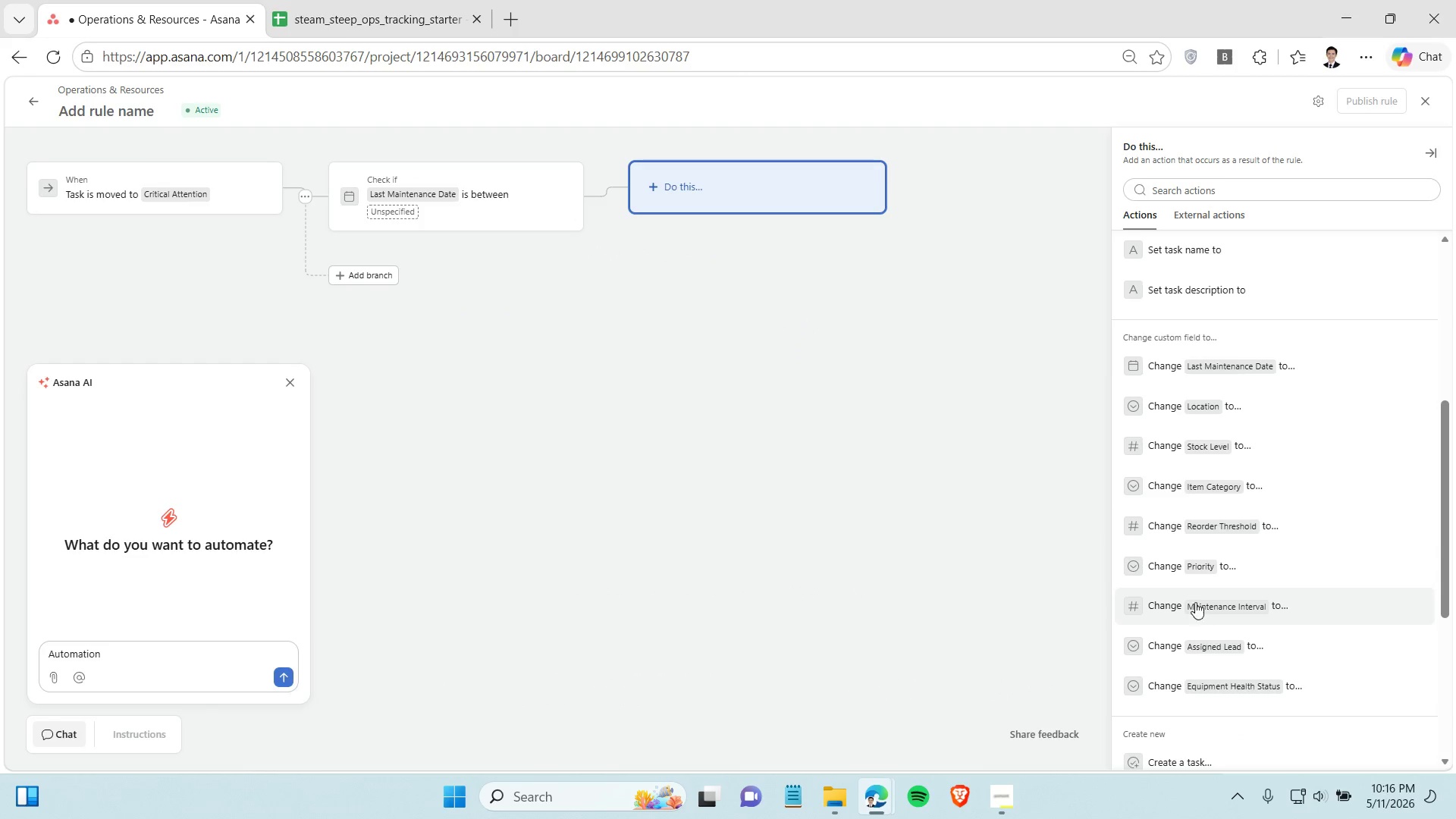 
left_click([1213, 566])
 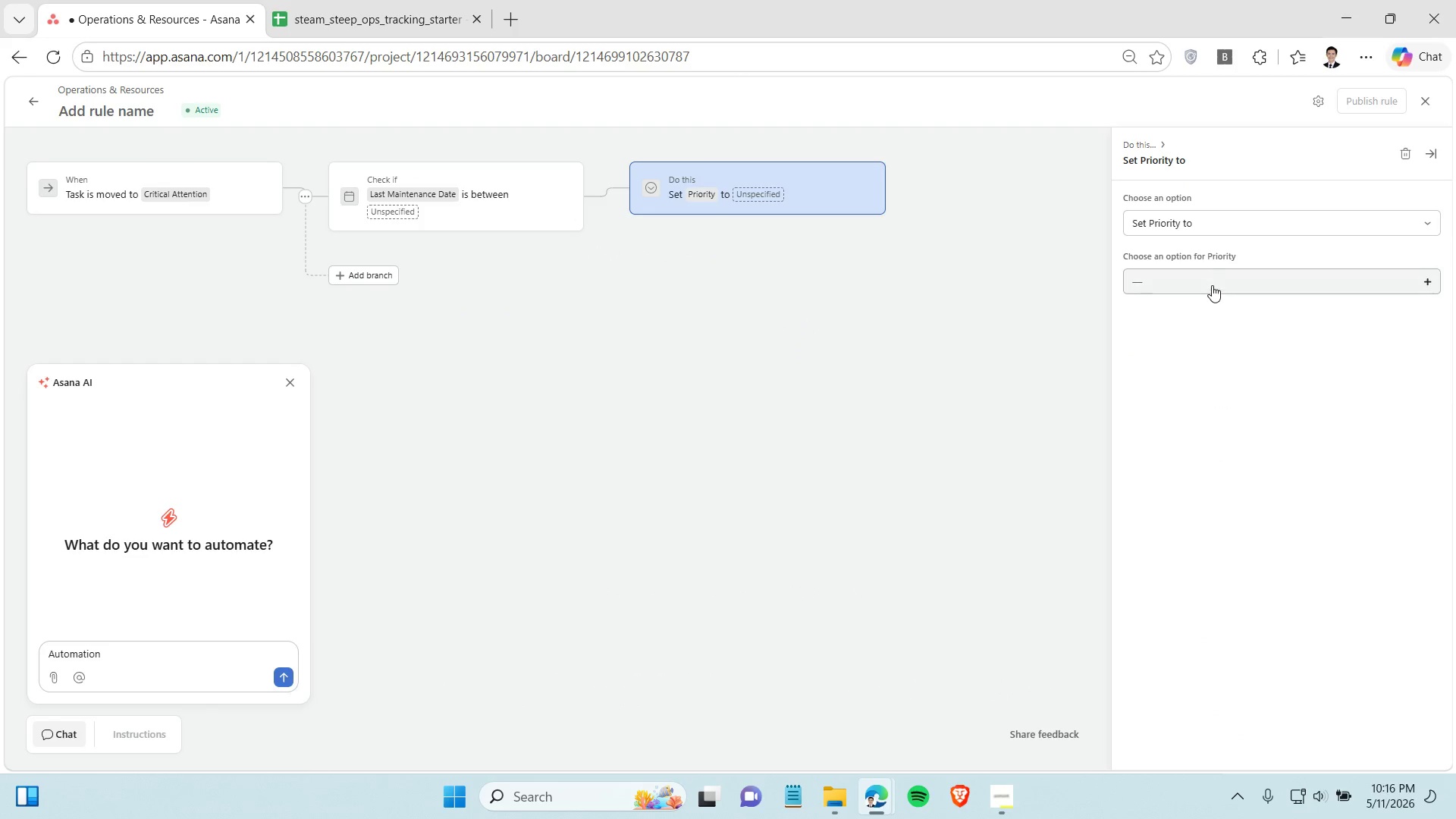 
left_click([1213, 278])
 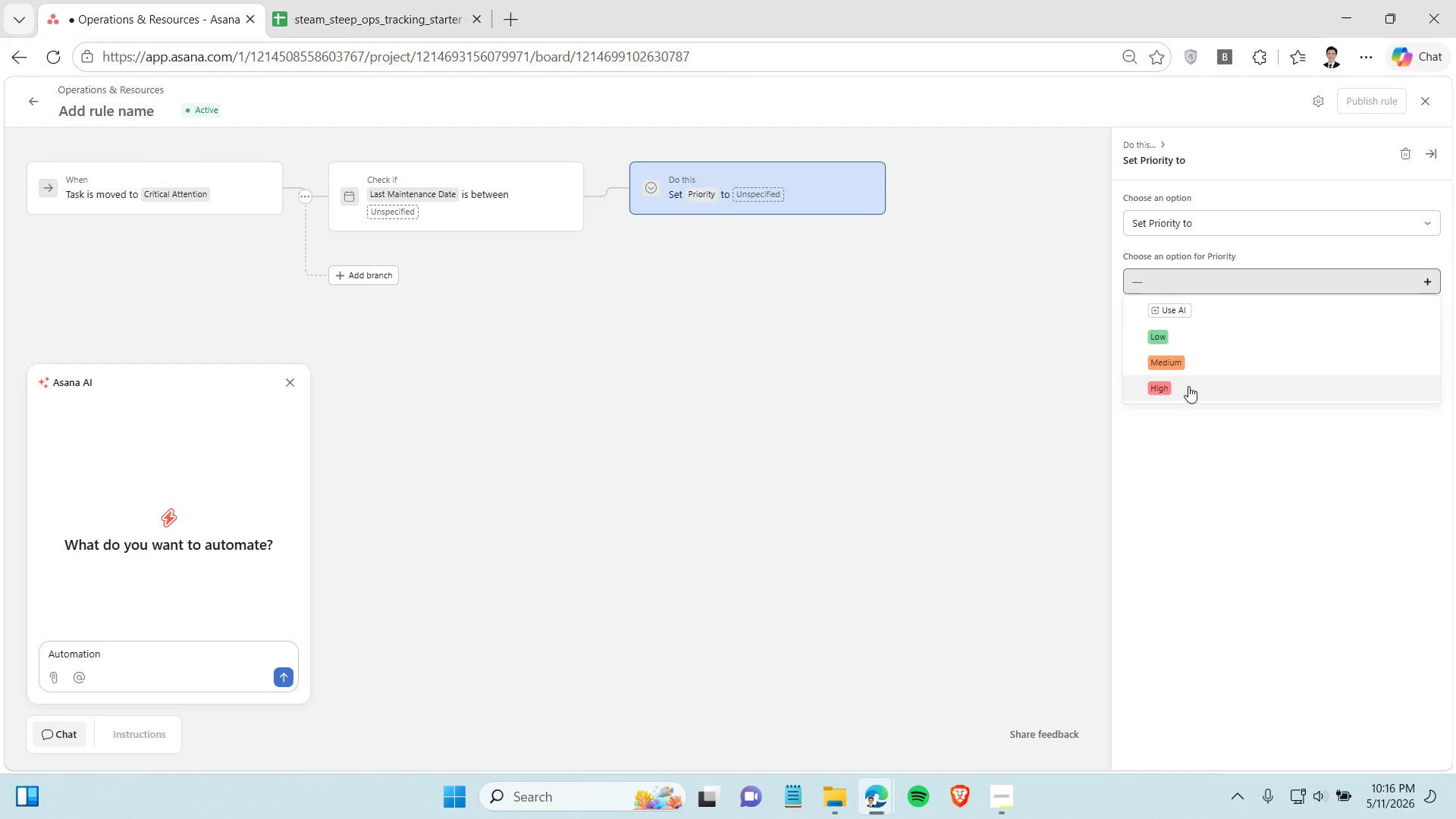 
left_click([1188, 386])
 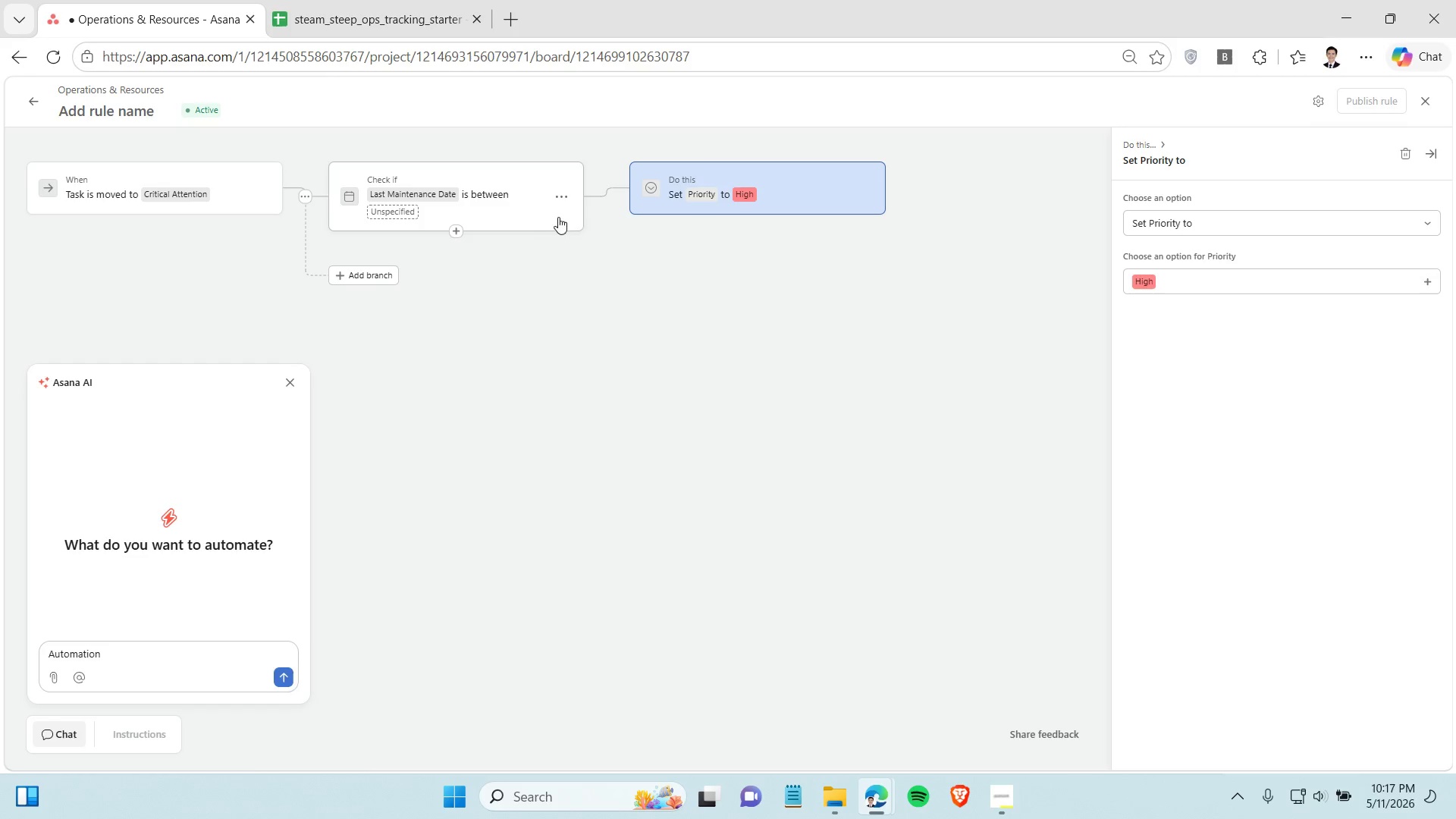 
wait(6.12)
 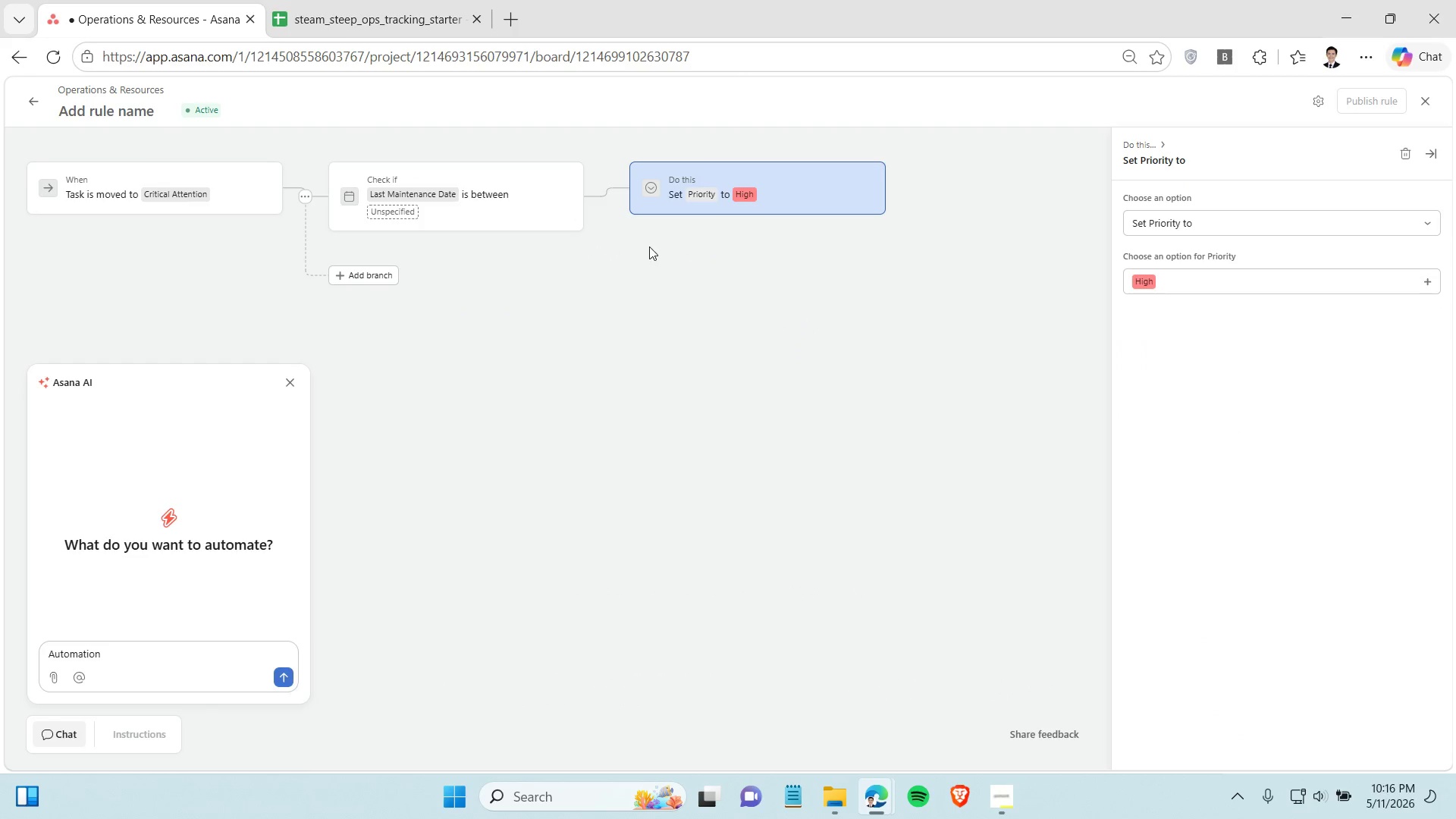 
left_click([554, 199])
 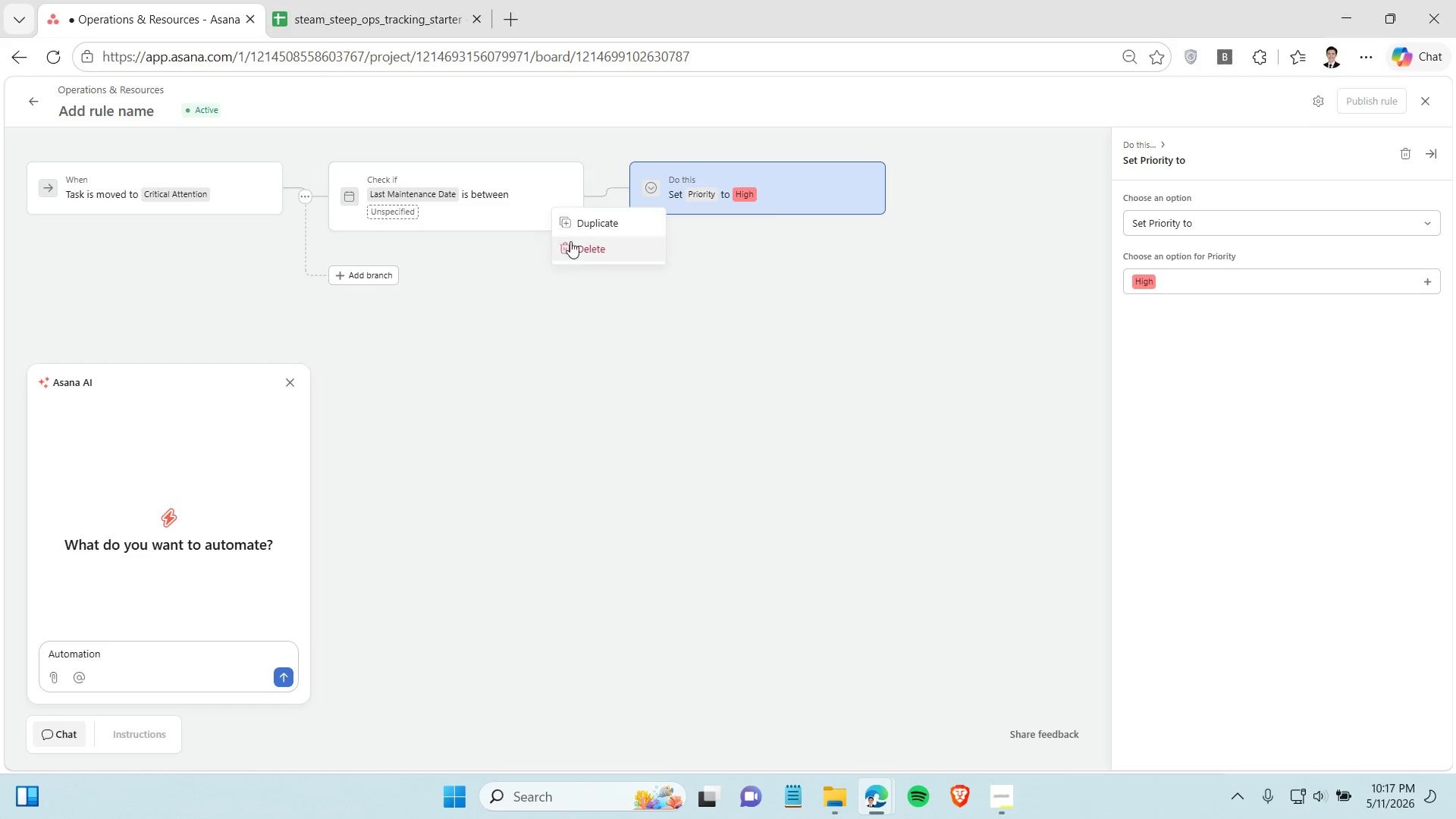 
left_click([574, 243])
 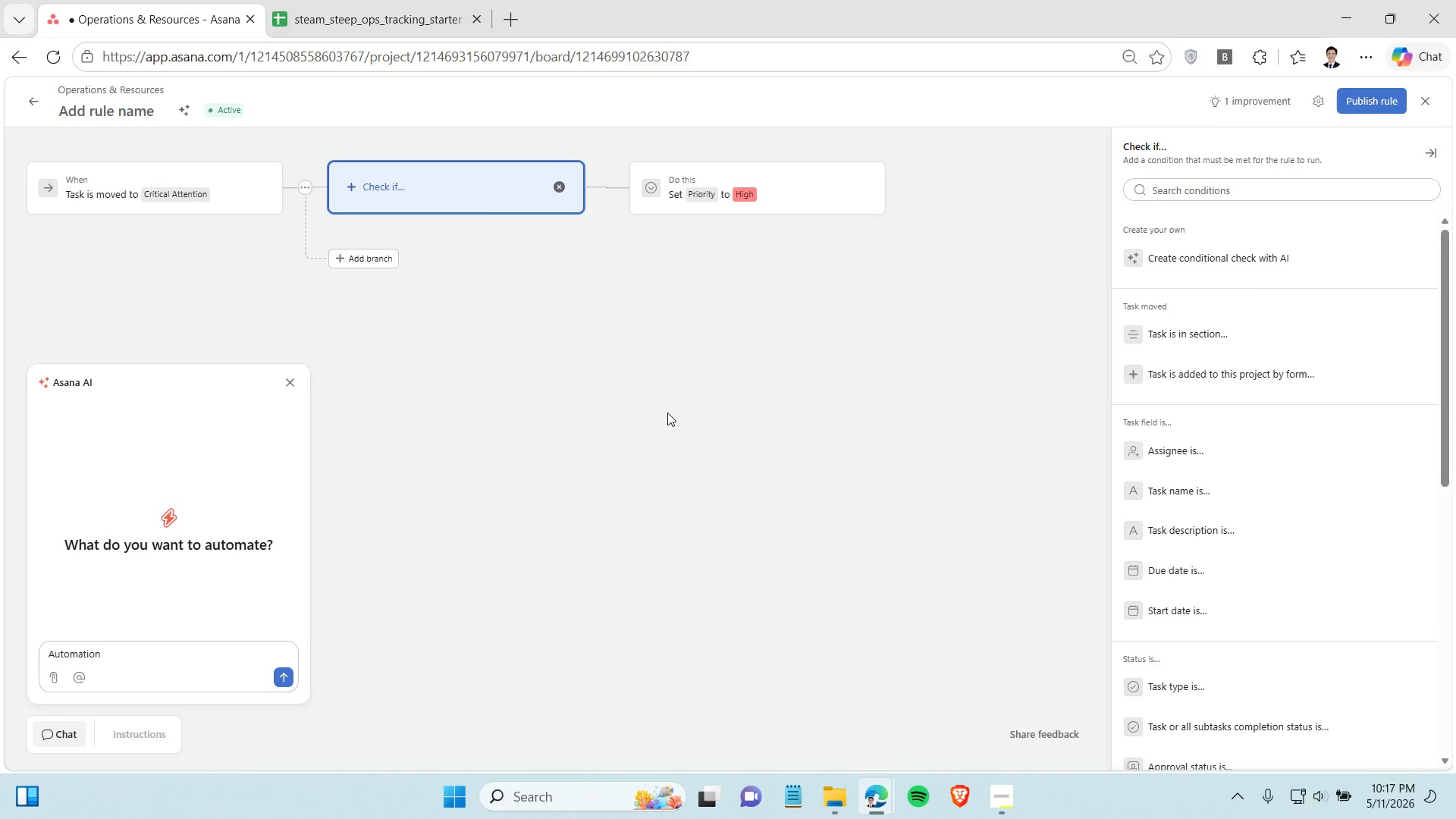 
wait(34.78)
 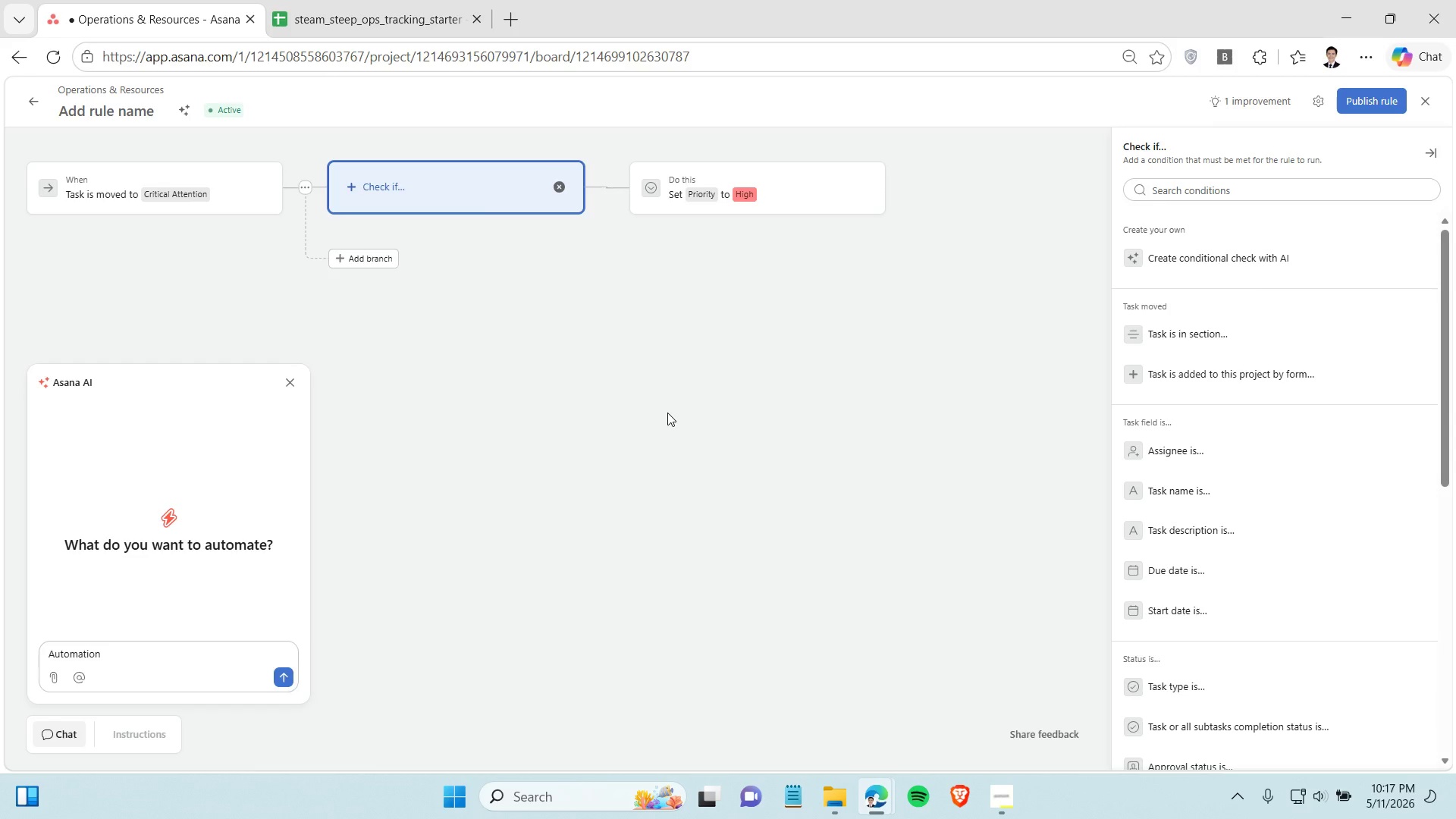 
scroll: coordinate [1226, 504], scroll_direction: down, amount: 1.0
 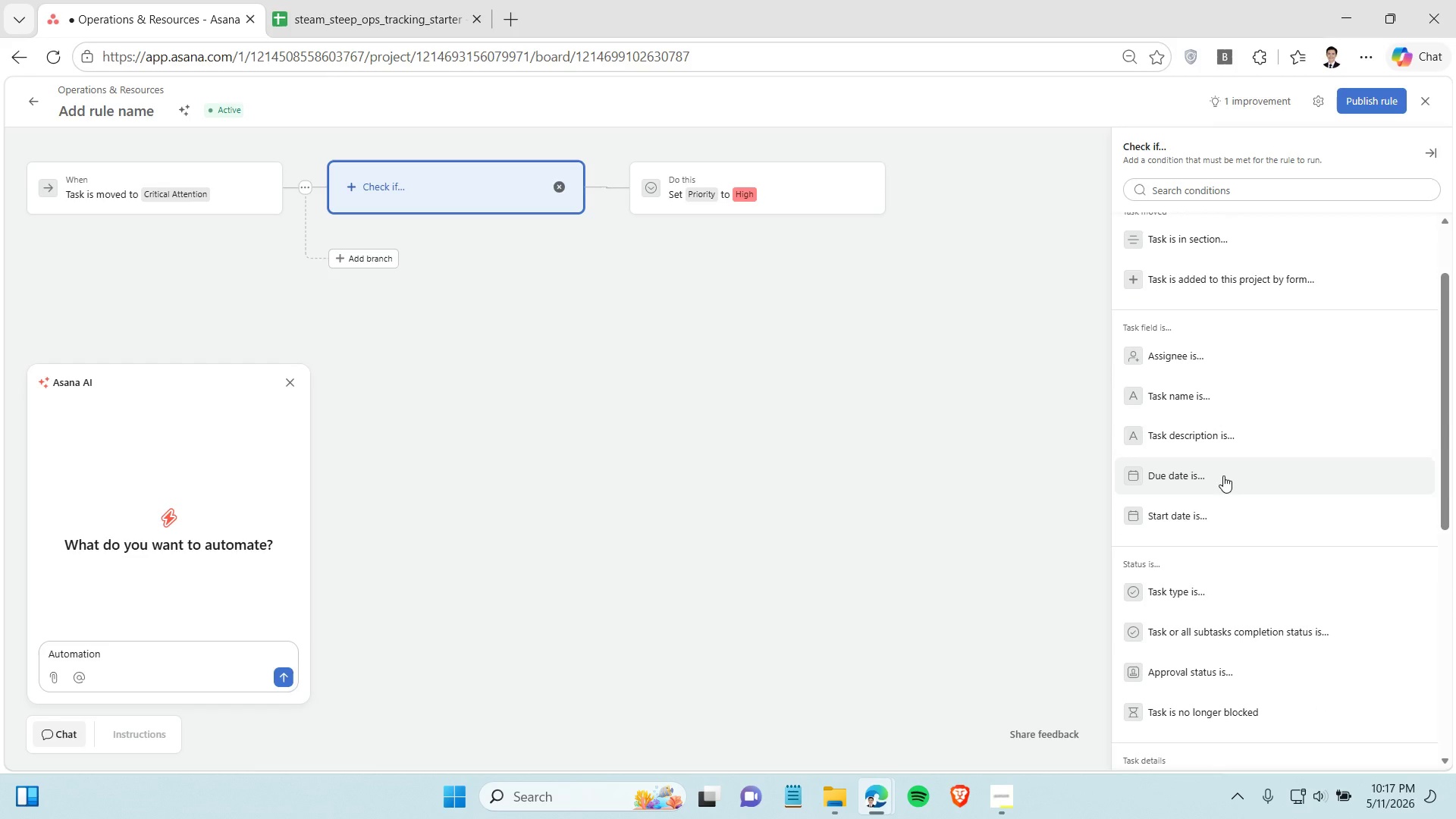 
left_click([1223, 475])
 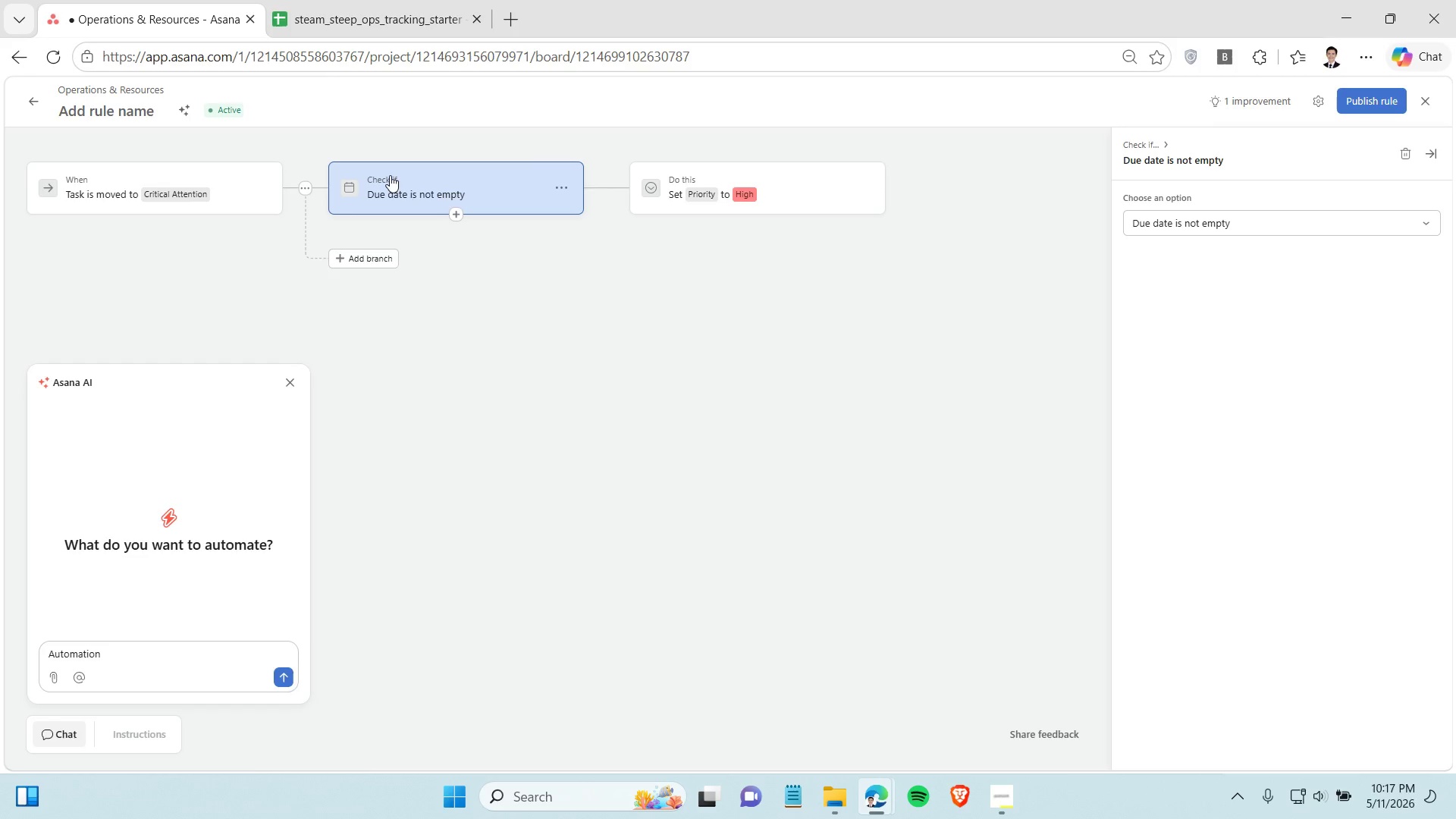 
left_click([556, 184])
 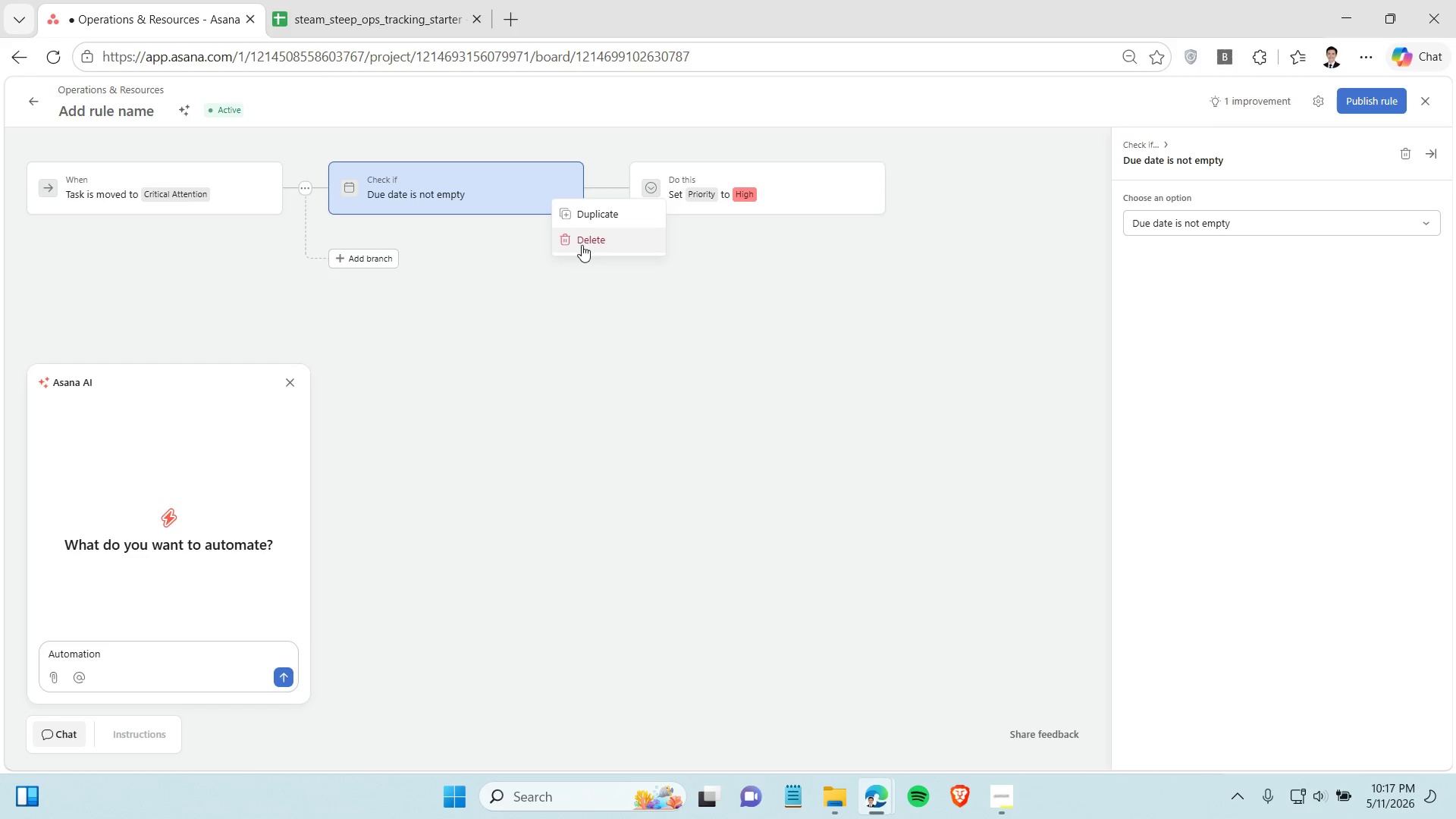 
left_click([582, 245])
 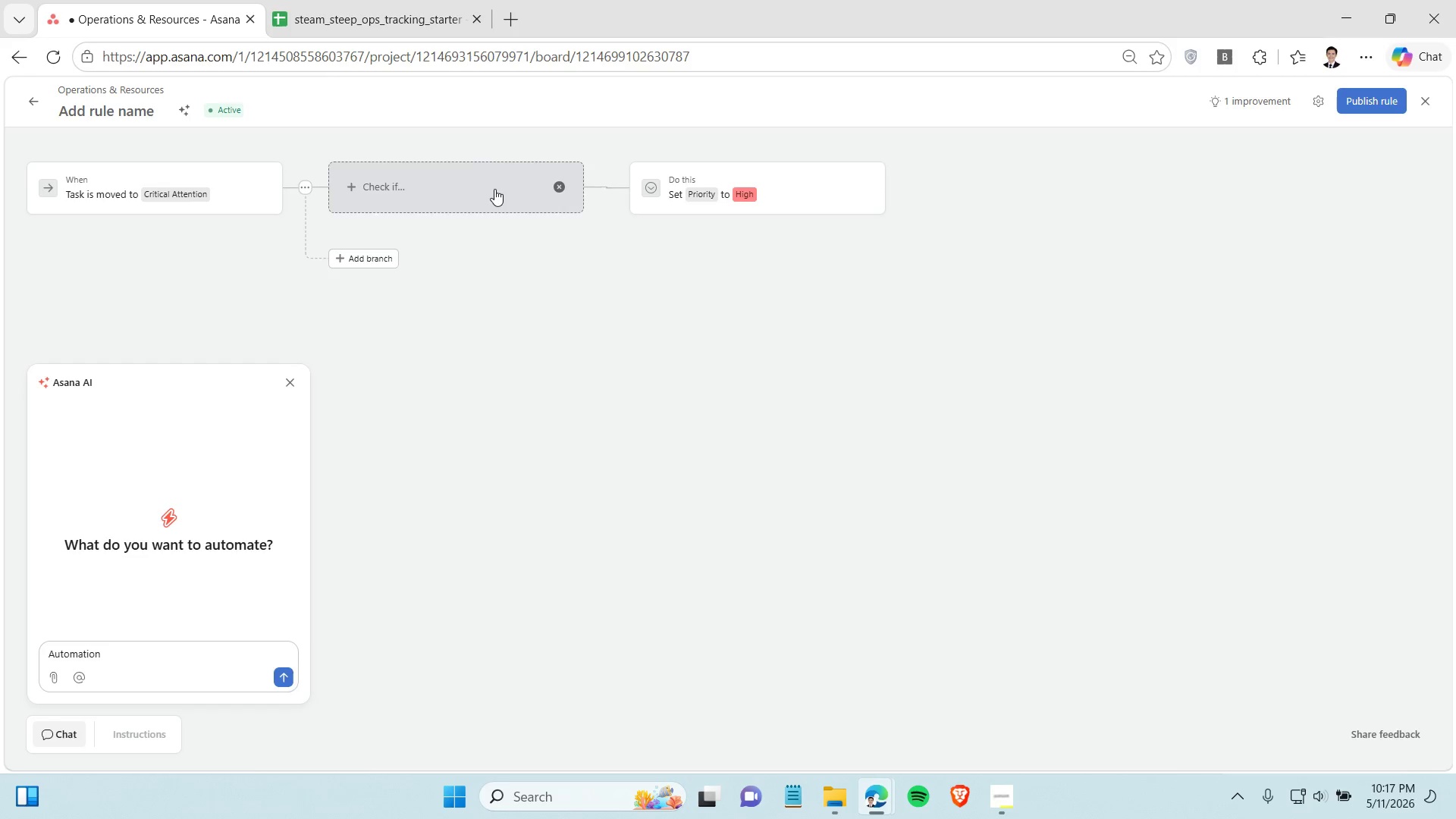 
left_click([494, 189])
 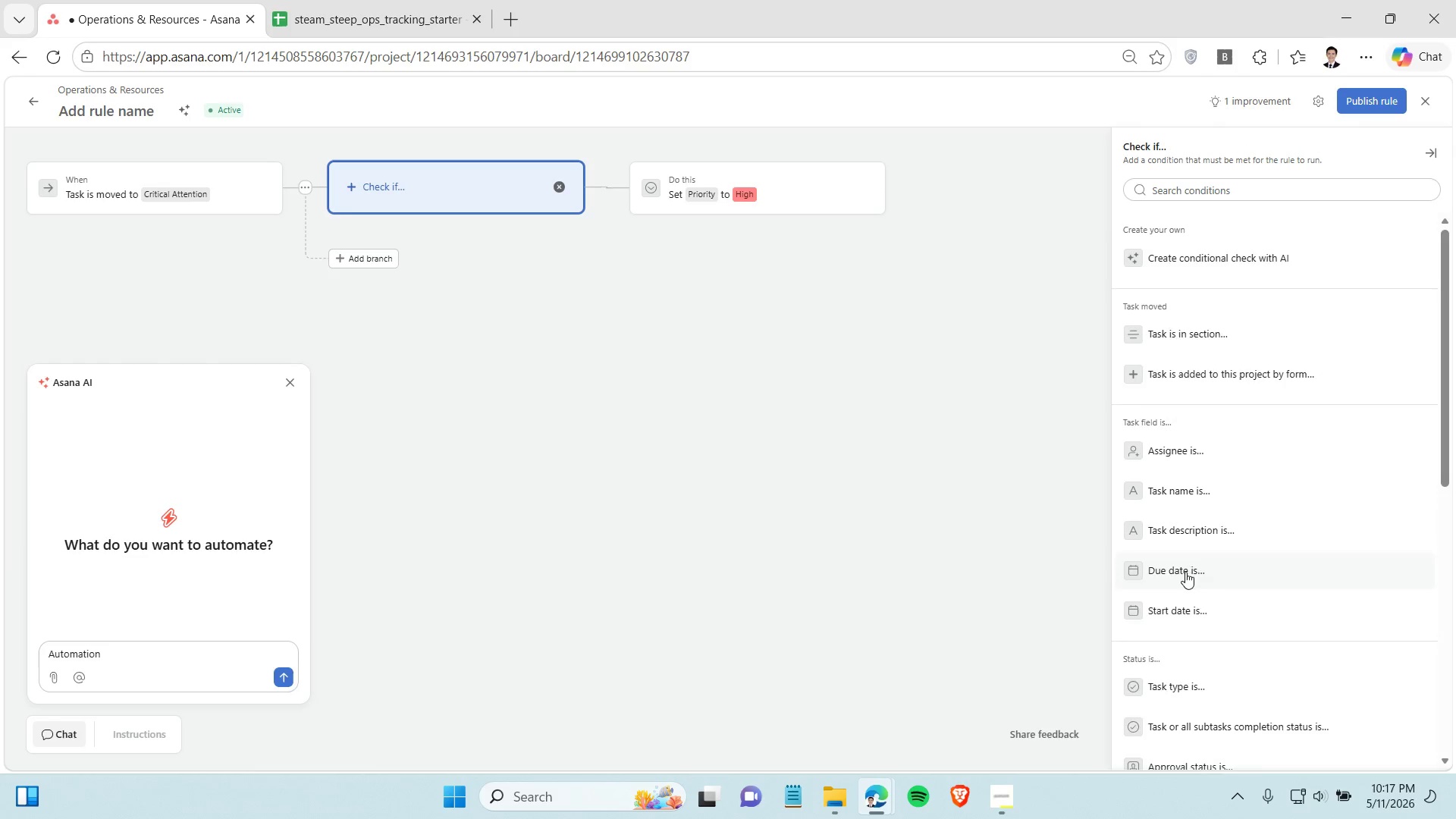 
scroll: coordinate [1189, 570], scroll_direction: down, amount: 5.0
 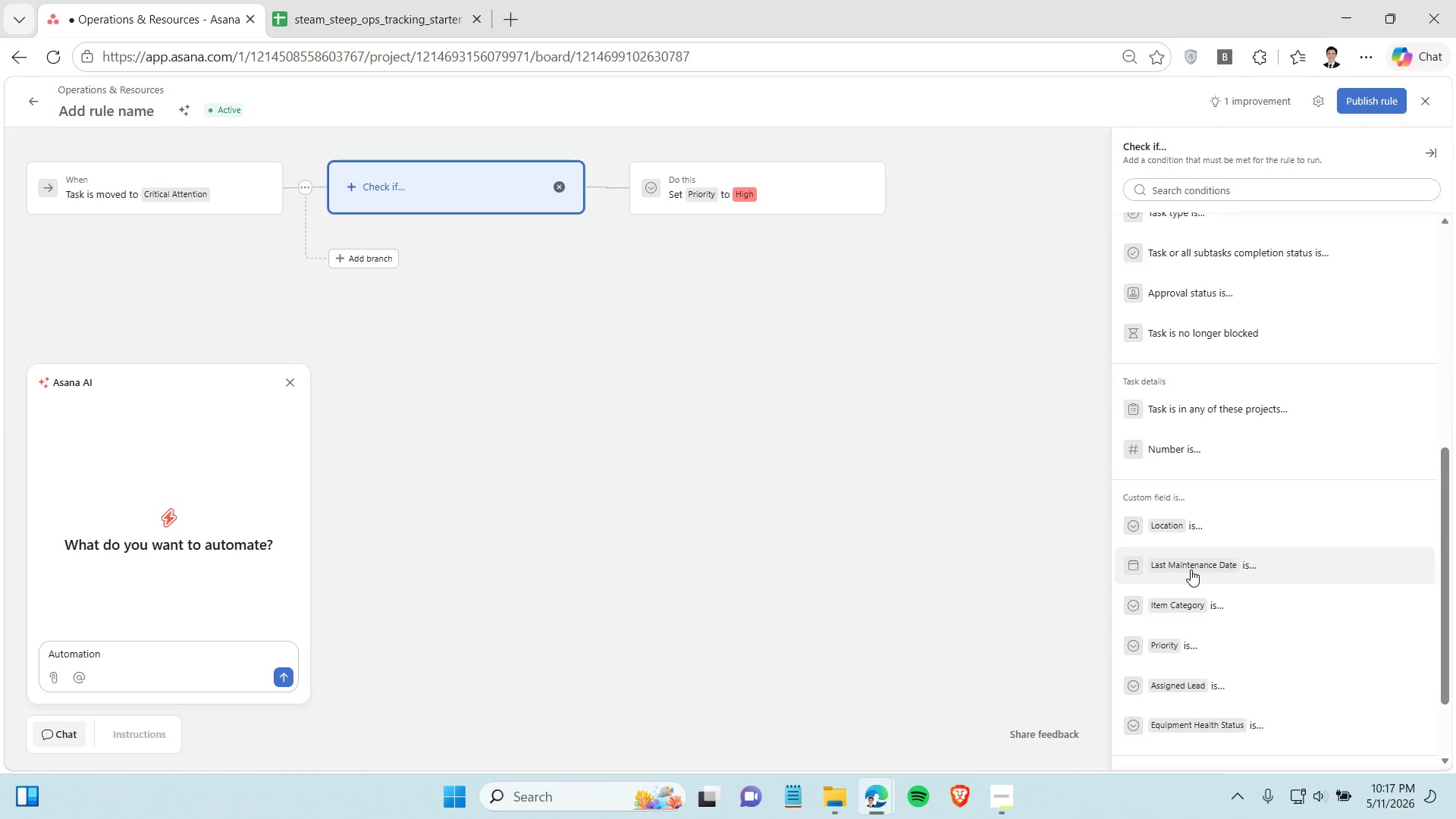 
scroll: coordinate [1191, 570], scroll_direction: up, amount: 3.0
 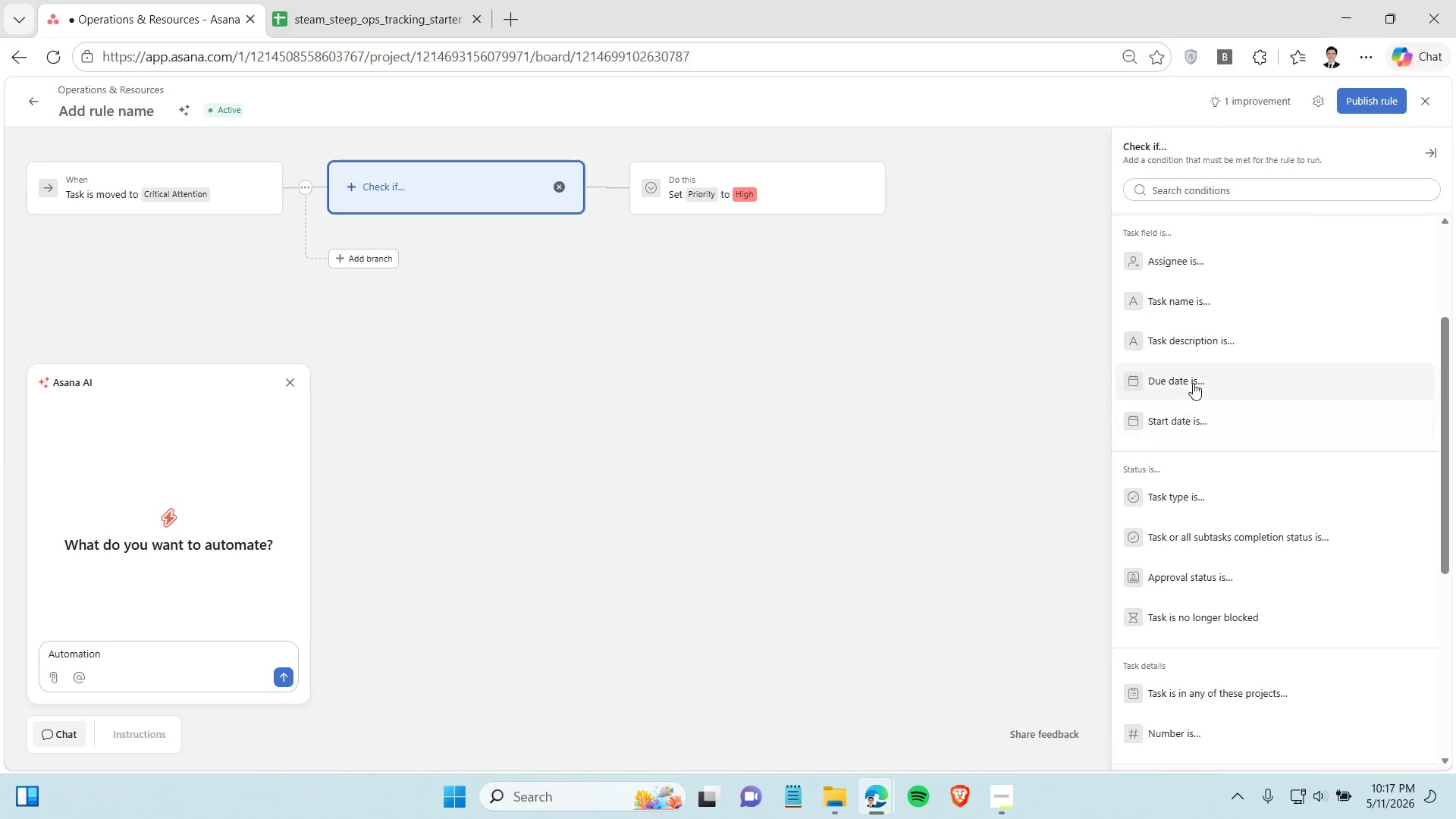 
left_click([1193, 379])
 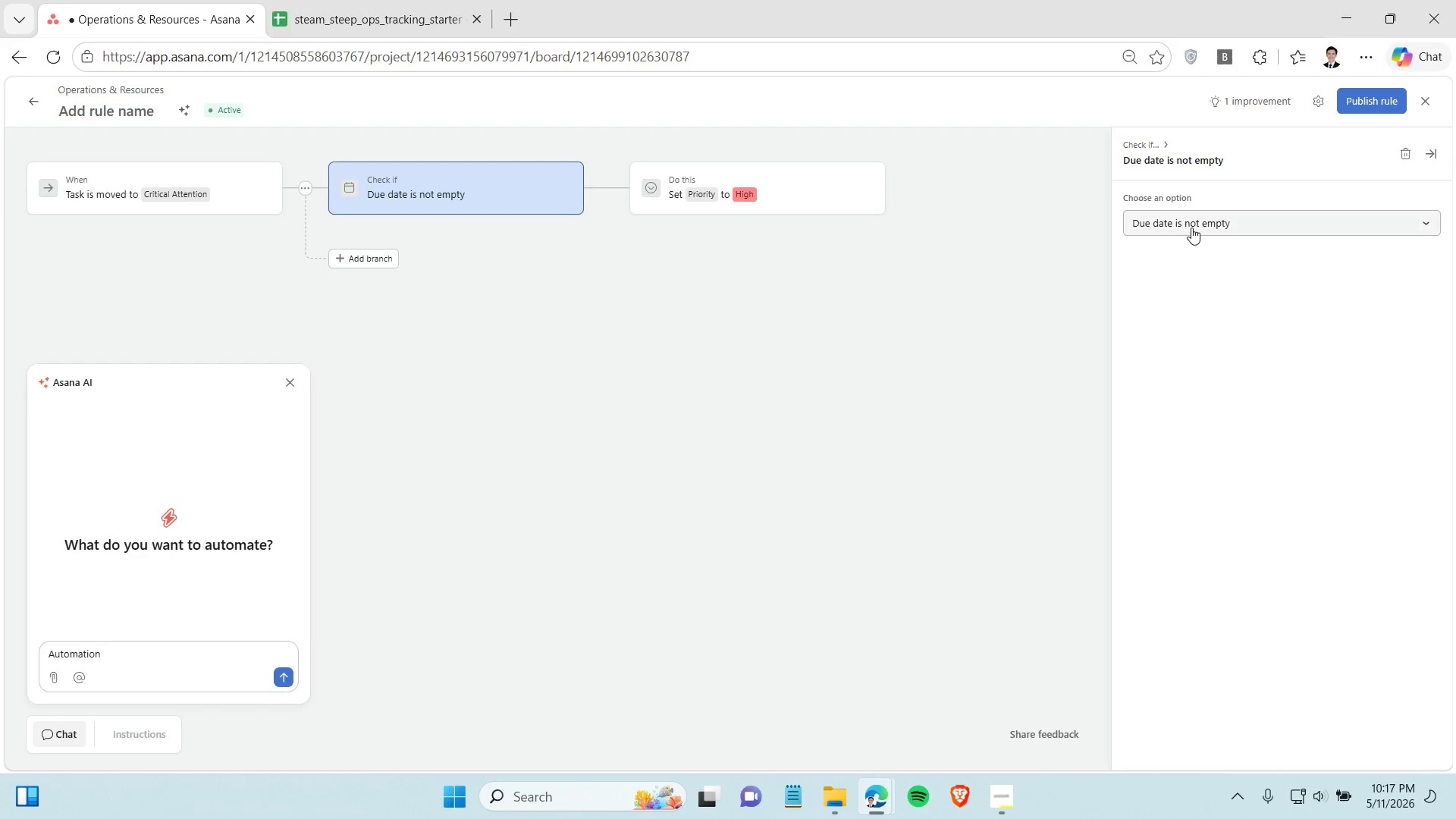 
left_click([1191, 228])
 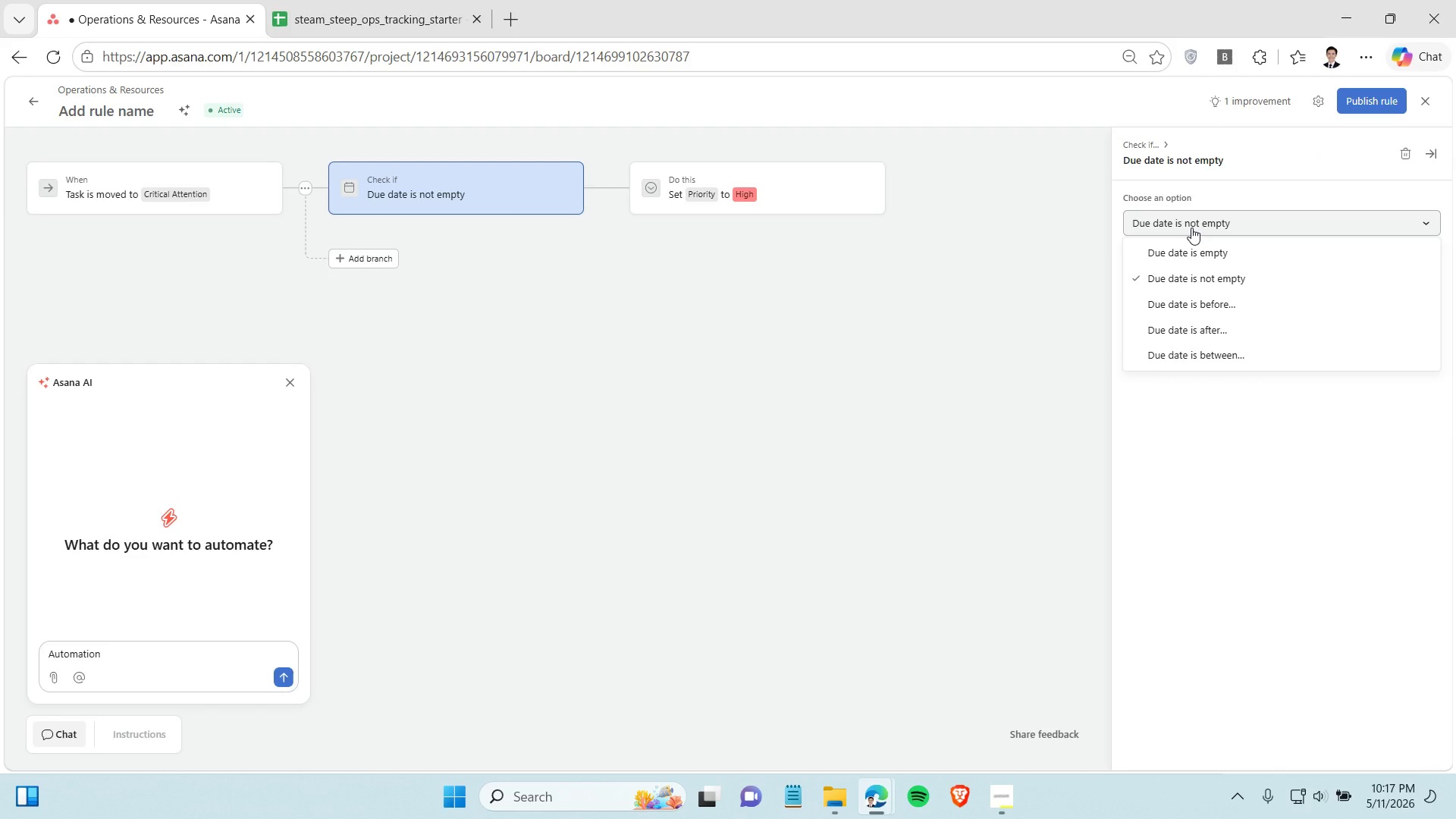 
wait(8.27)
 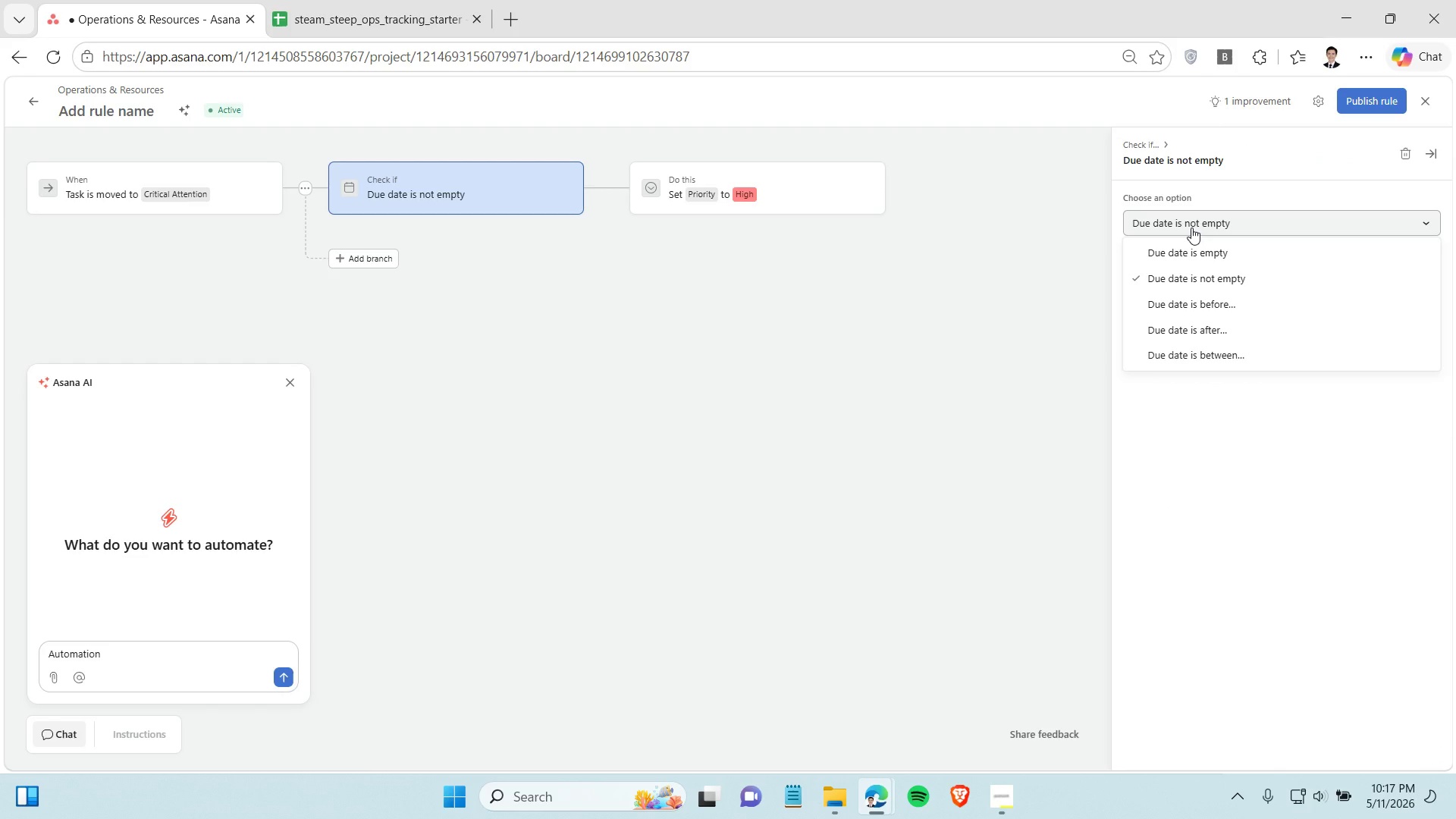 
left_click([1213, 327])
 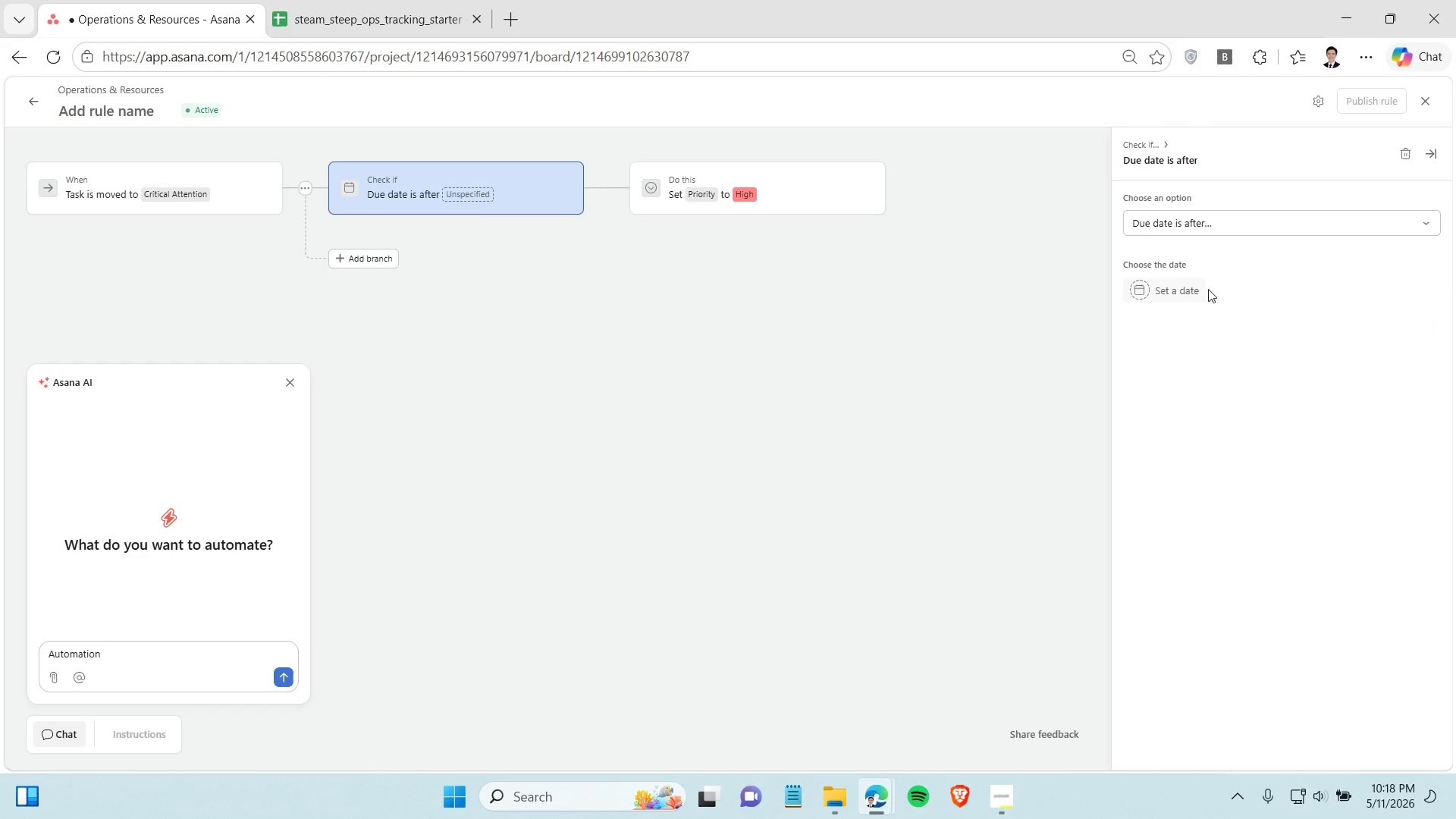 
left_click([1198, 288])
 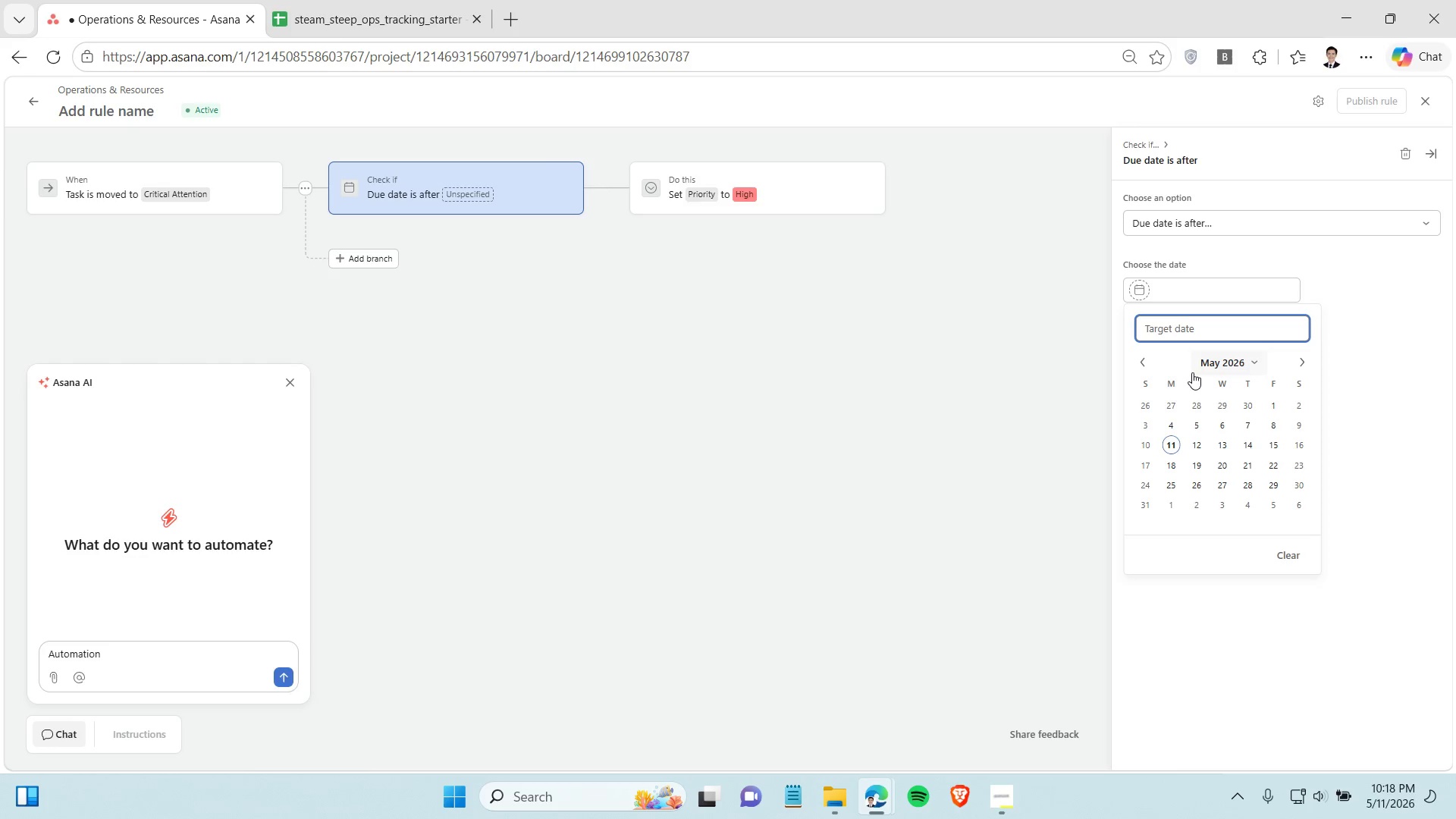 
mouse_move([1147, 390])
 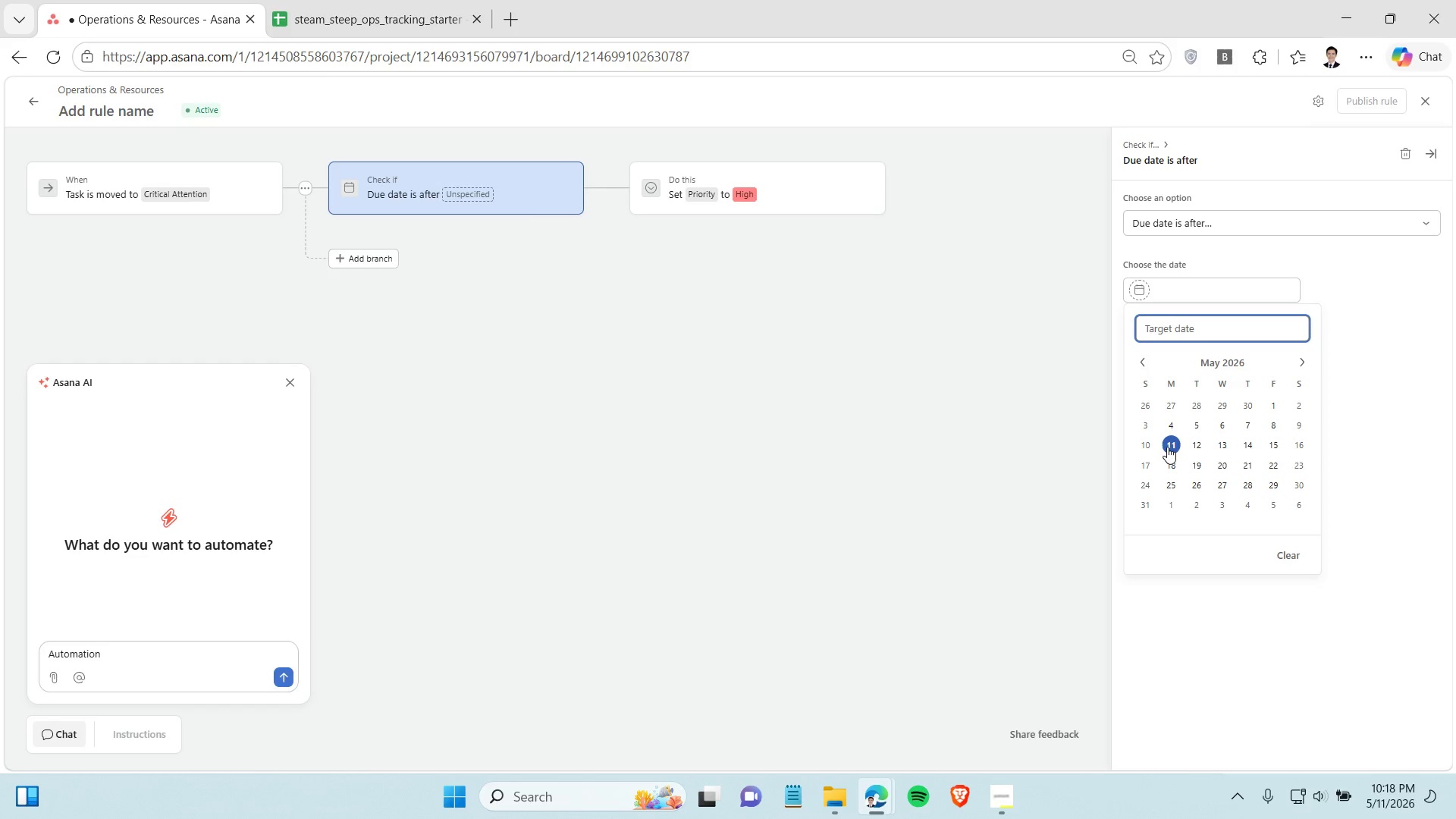 
left_click([1167, 447])
 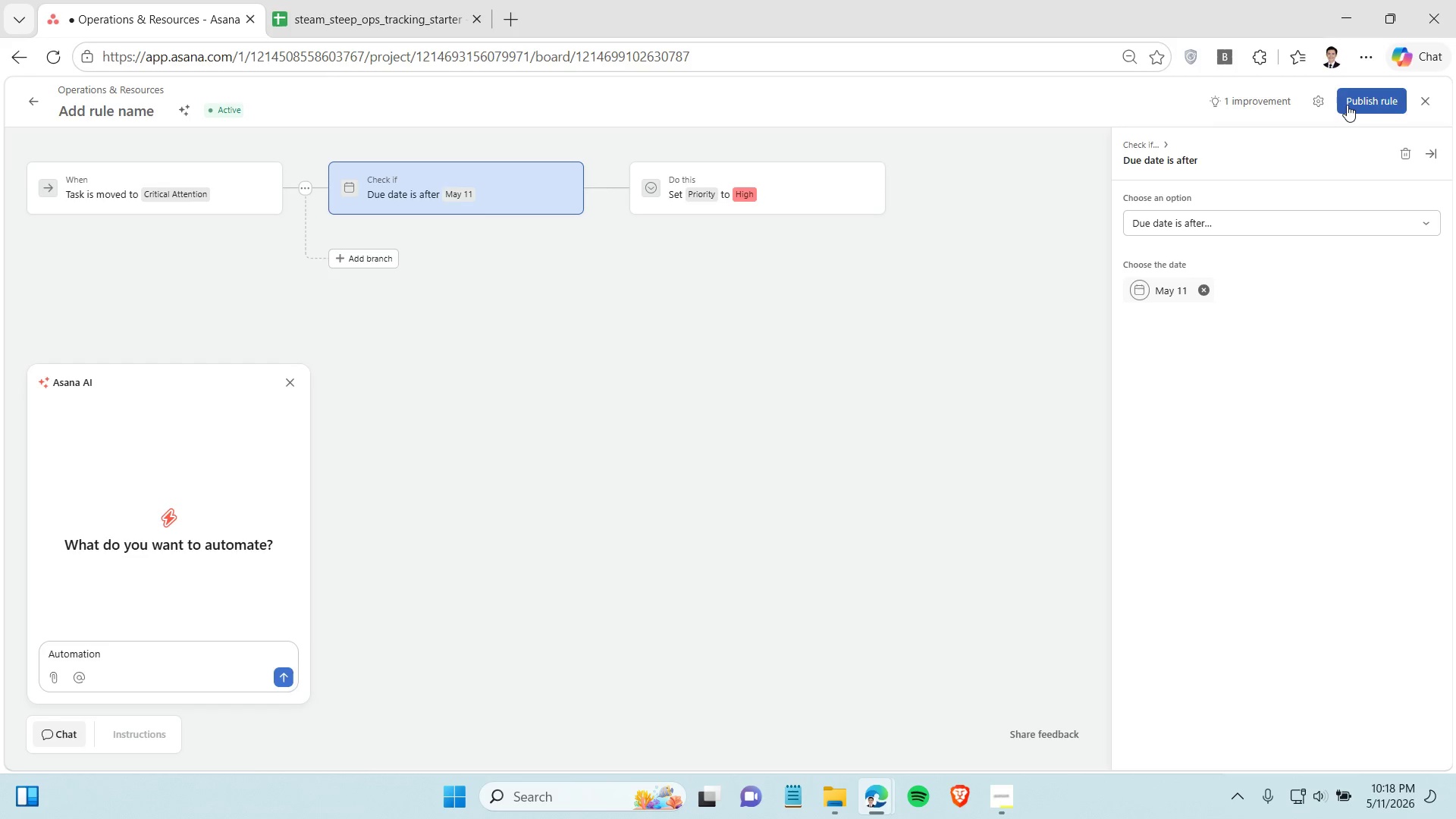 
wait(6.17)
 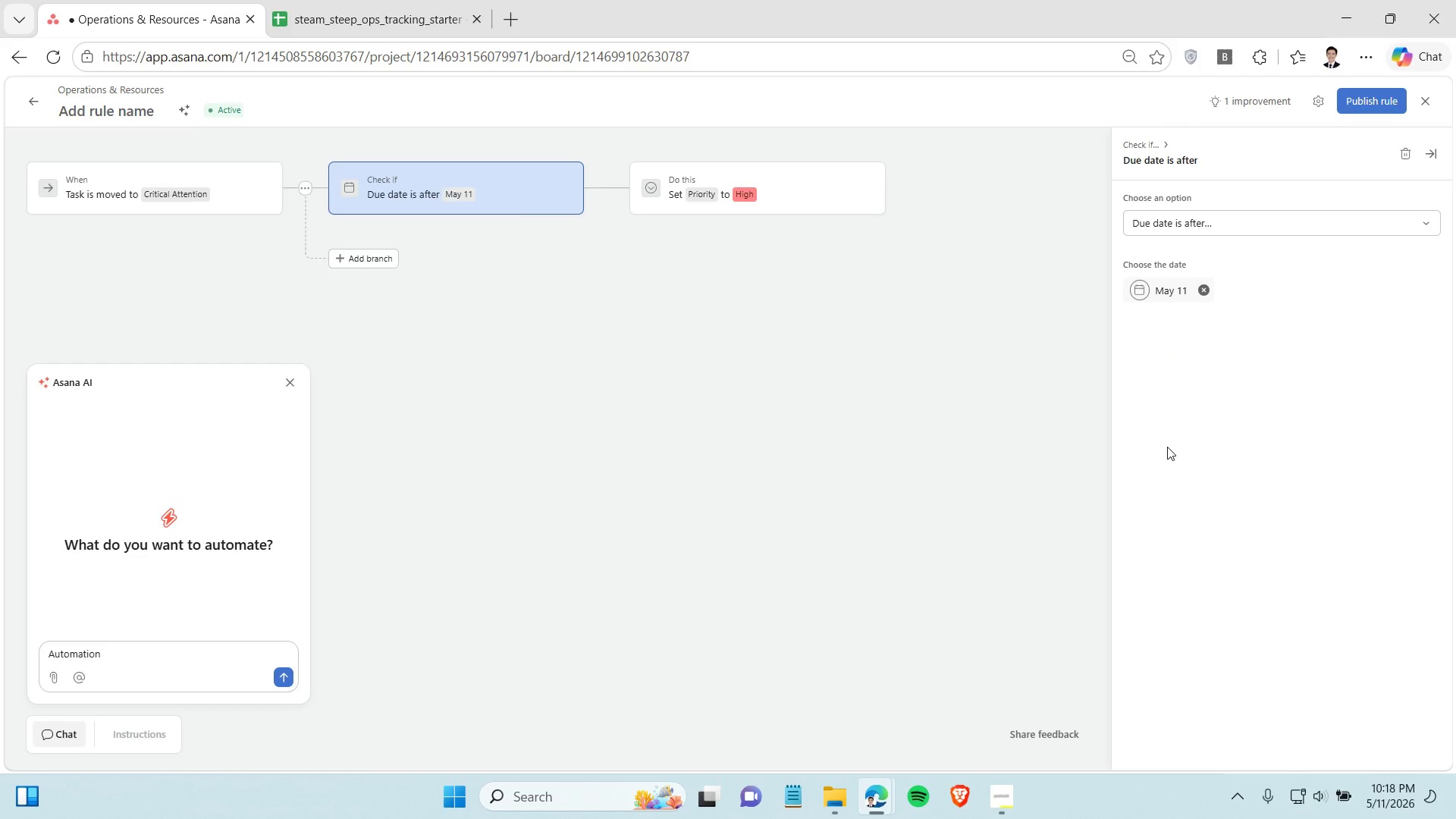 
left_click([1348, 105])
 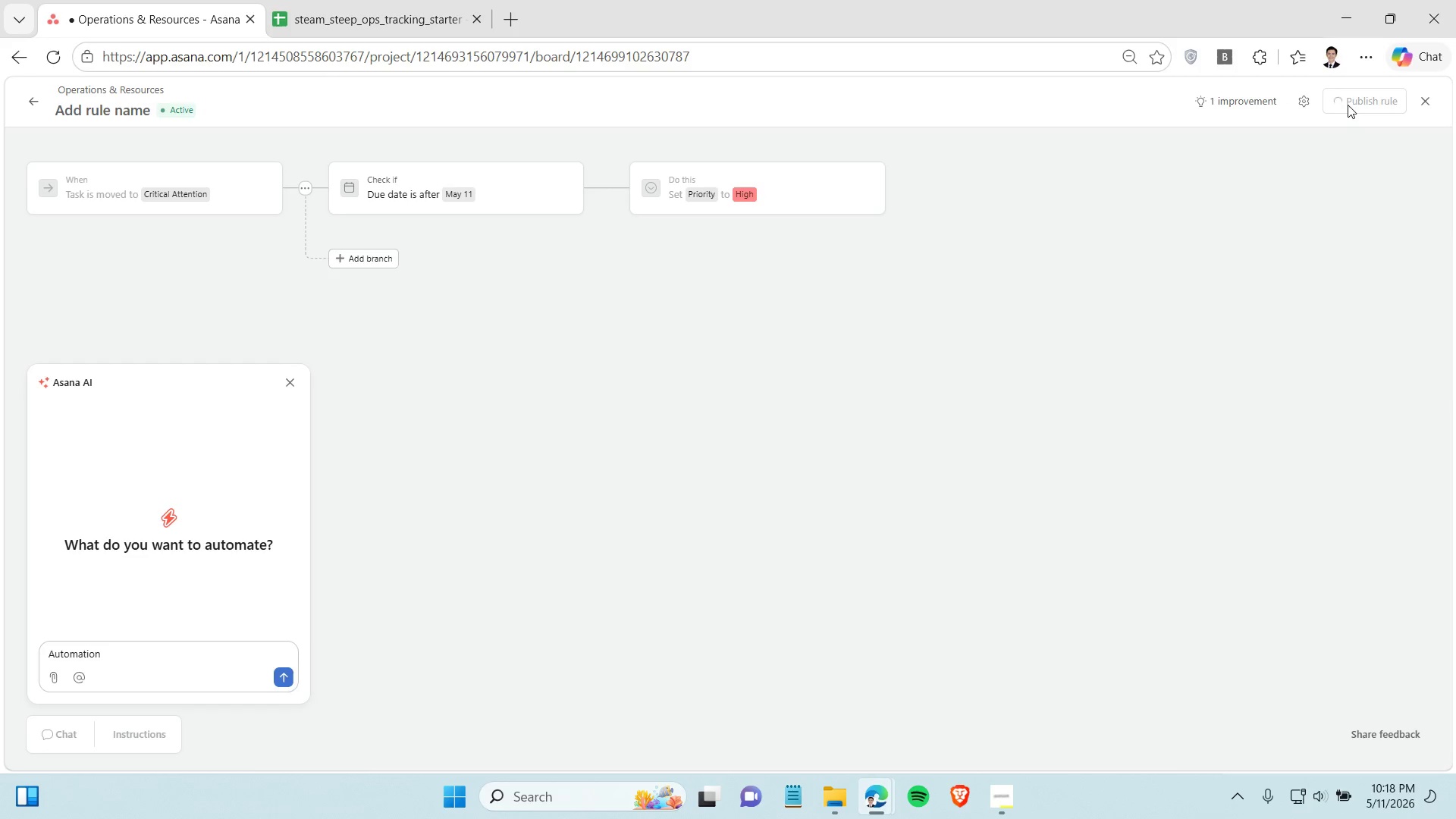 
mouse_move([1006, 803])
 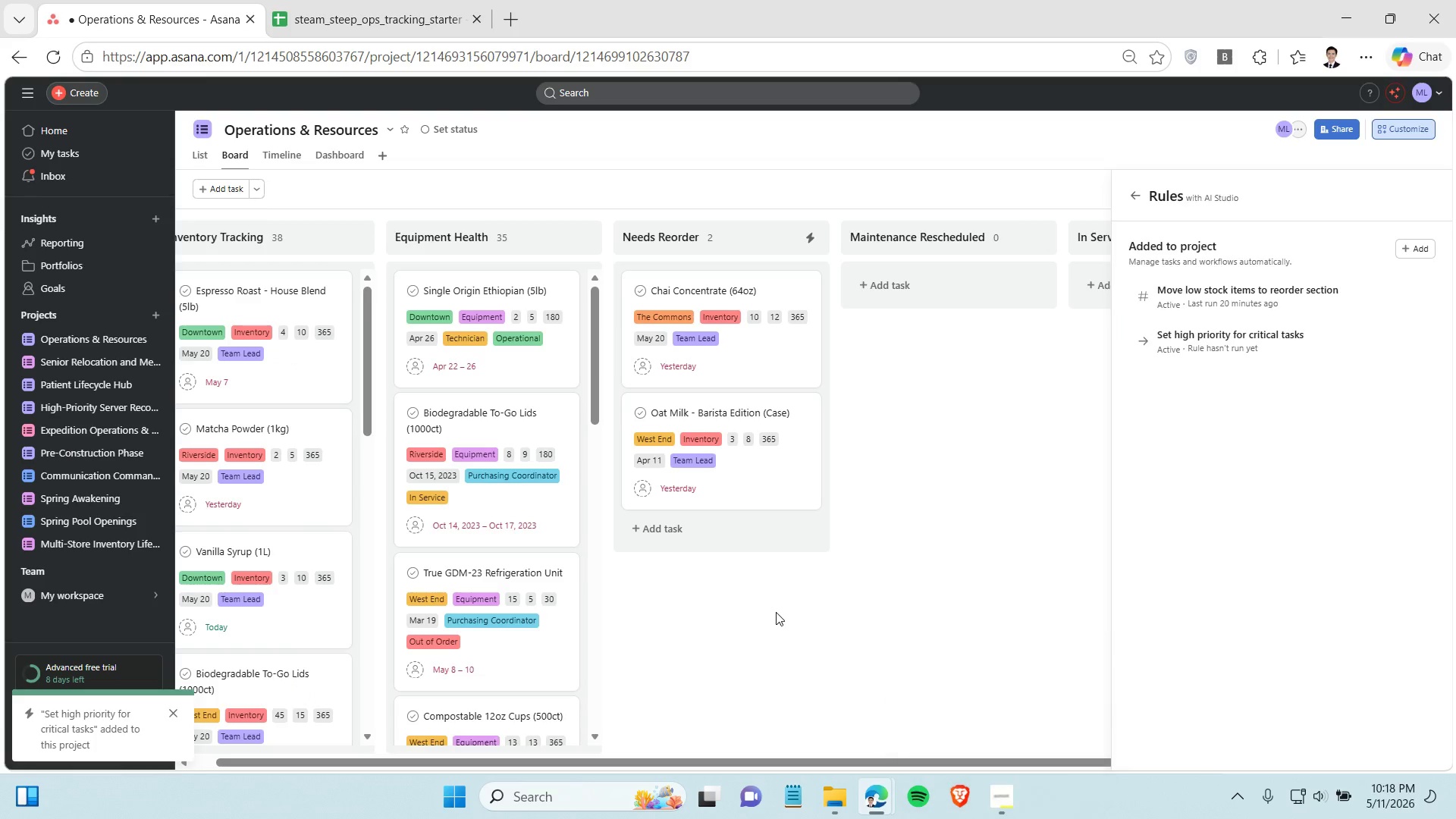 
left_click([776, 612])
 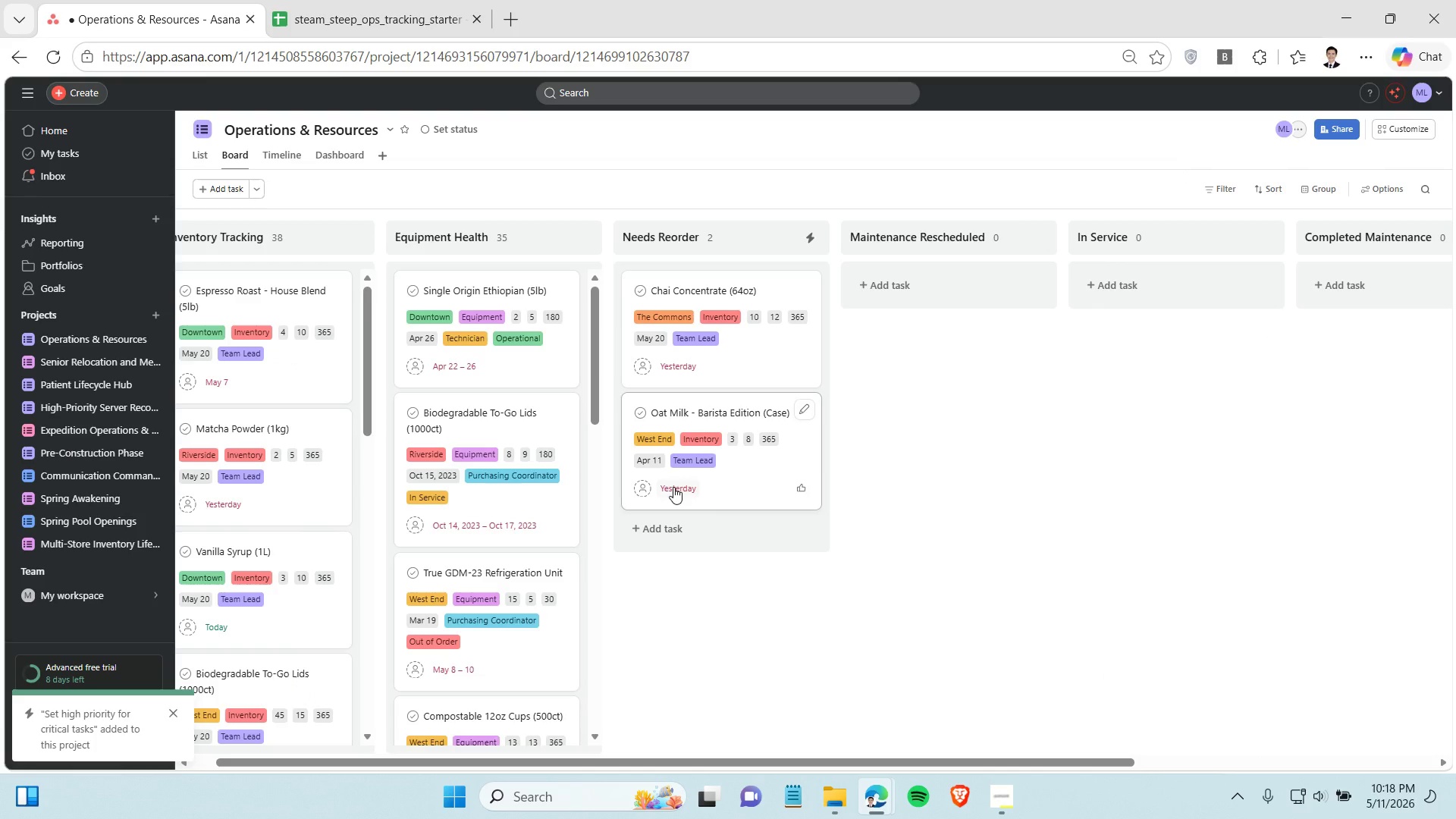 
left_click([673, 487])
 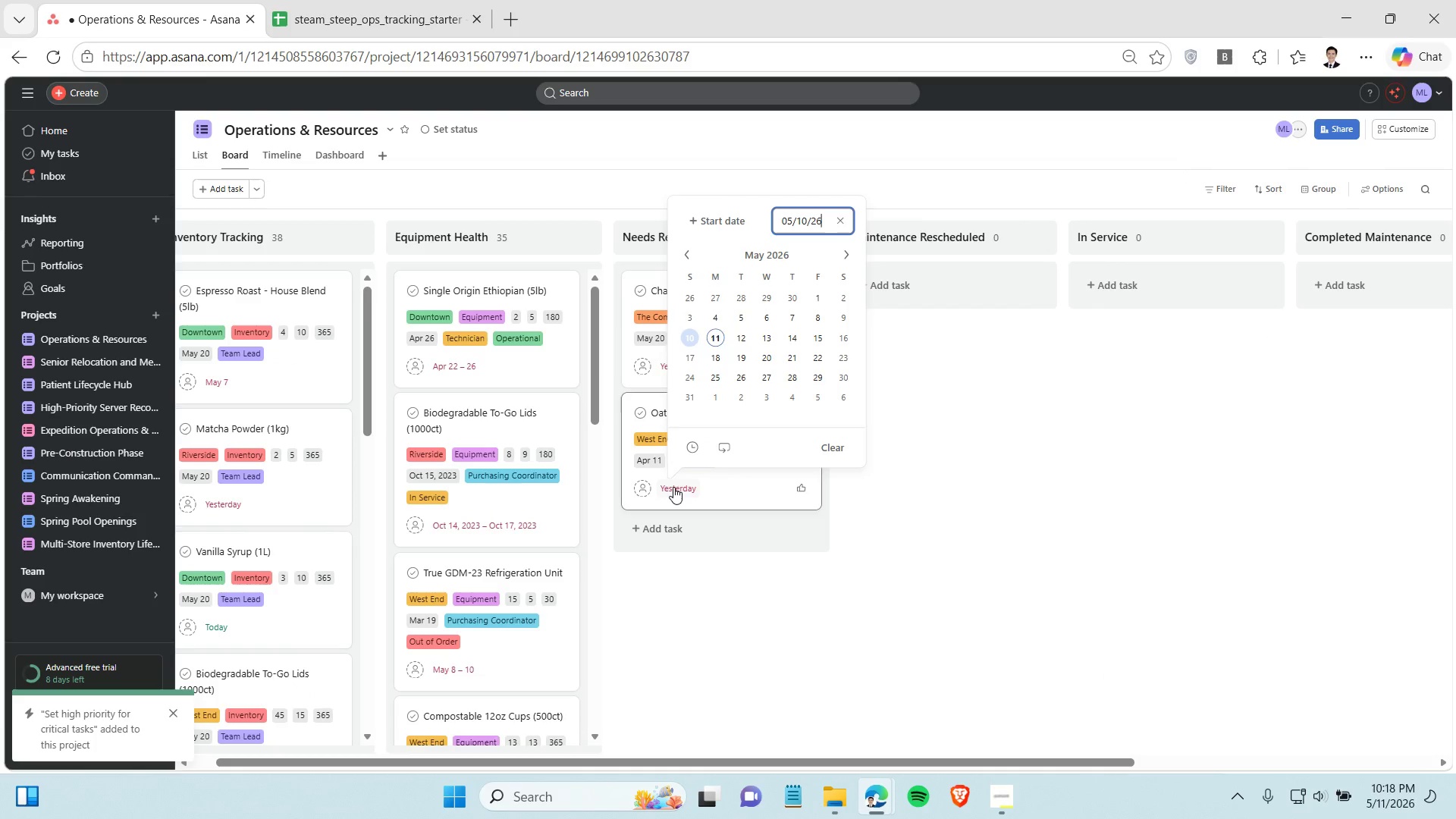 
wait(6.09)
 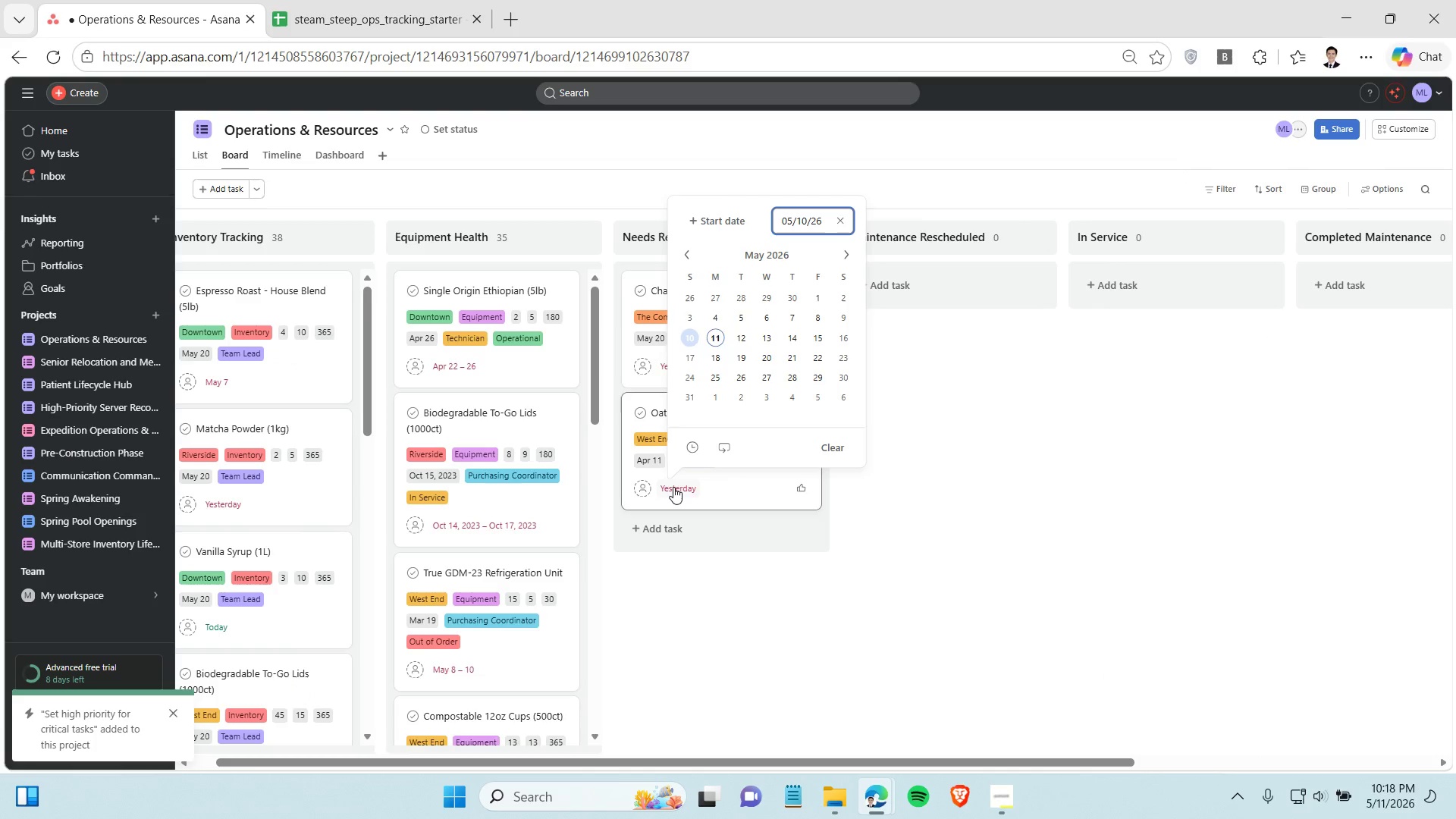 
left_click([1407, 126])
 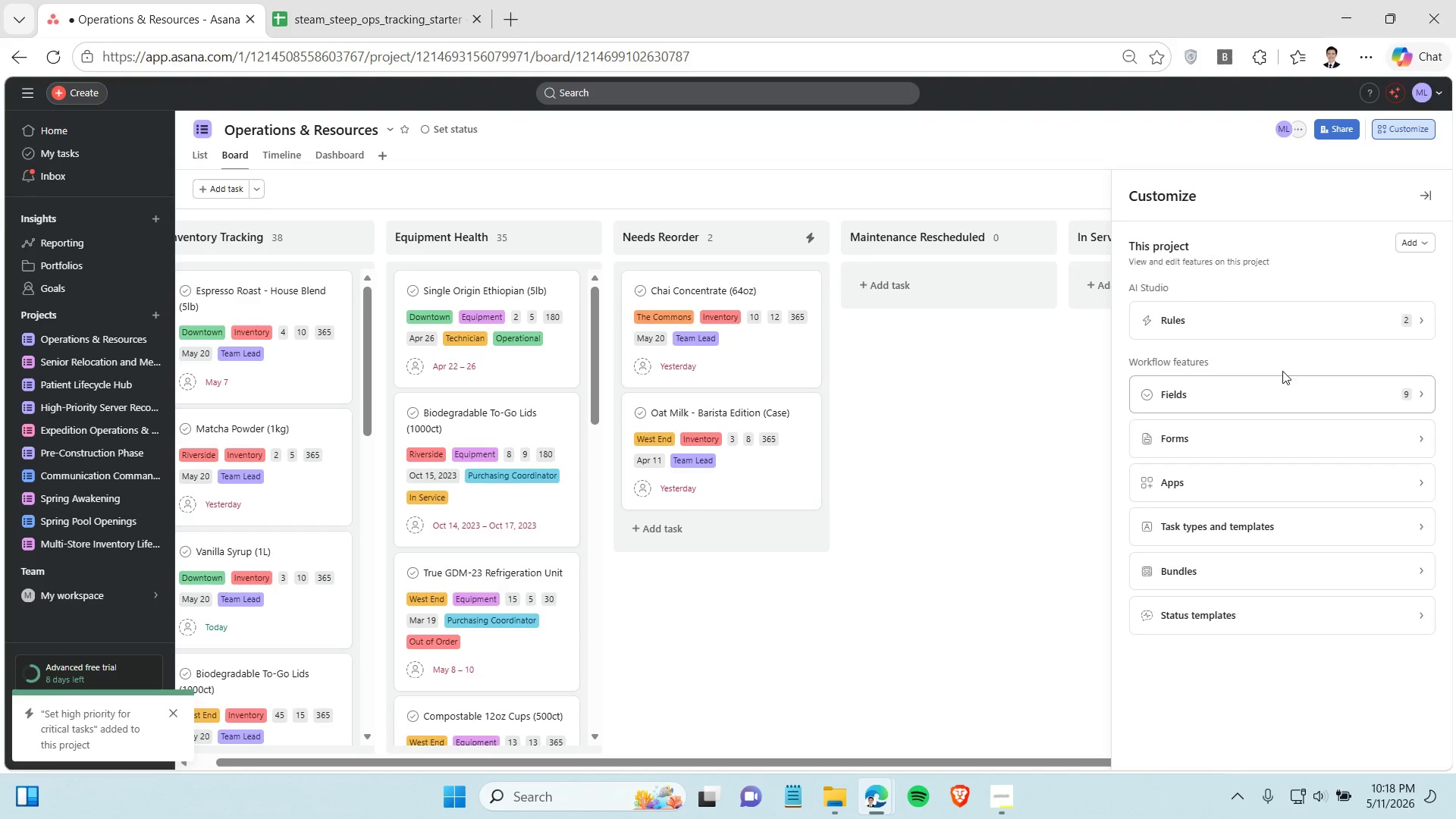 
left_click([1296, 312])
 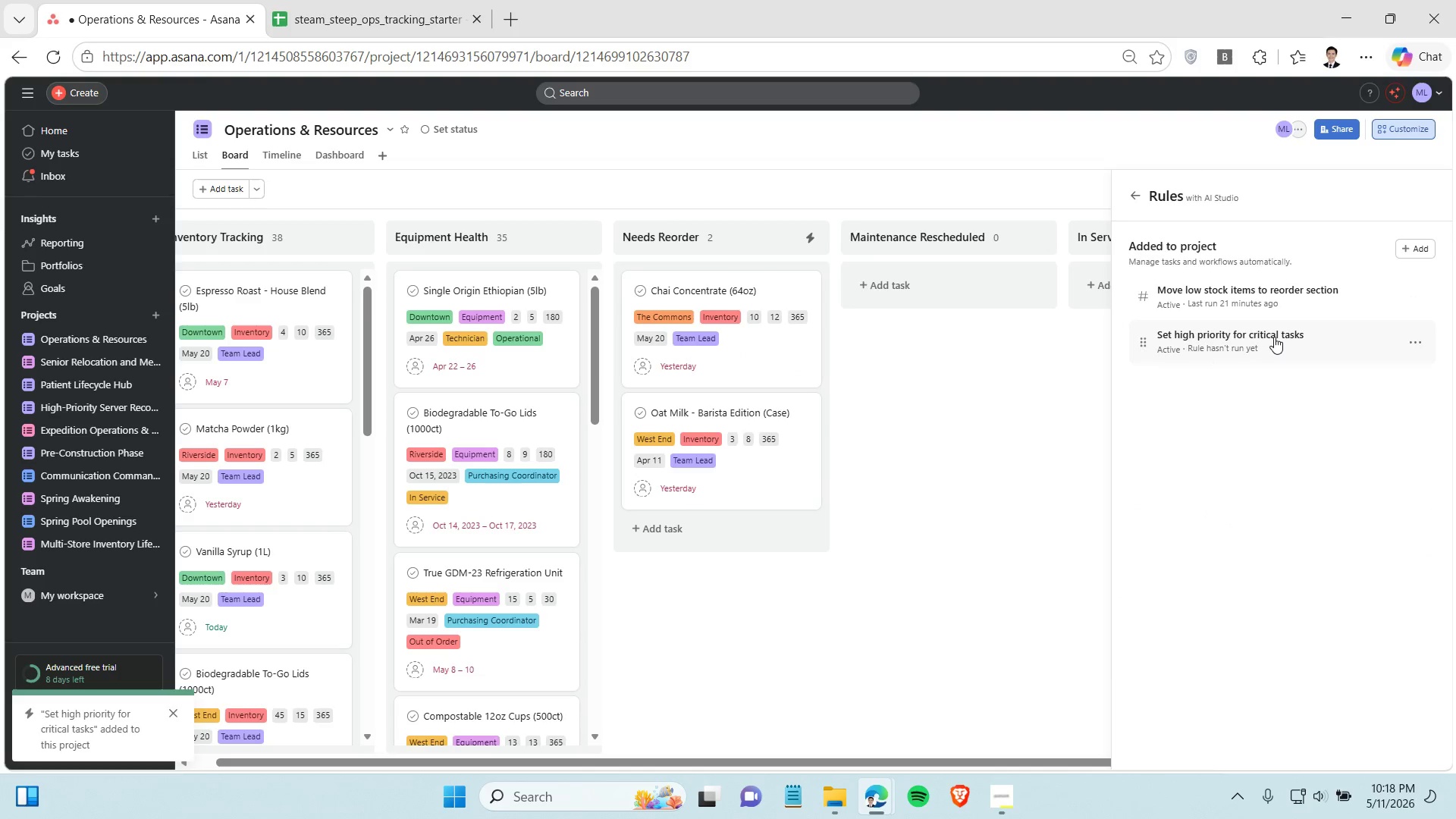 
left_click([1274, 337])
 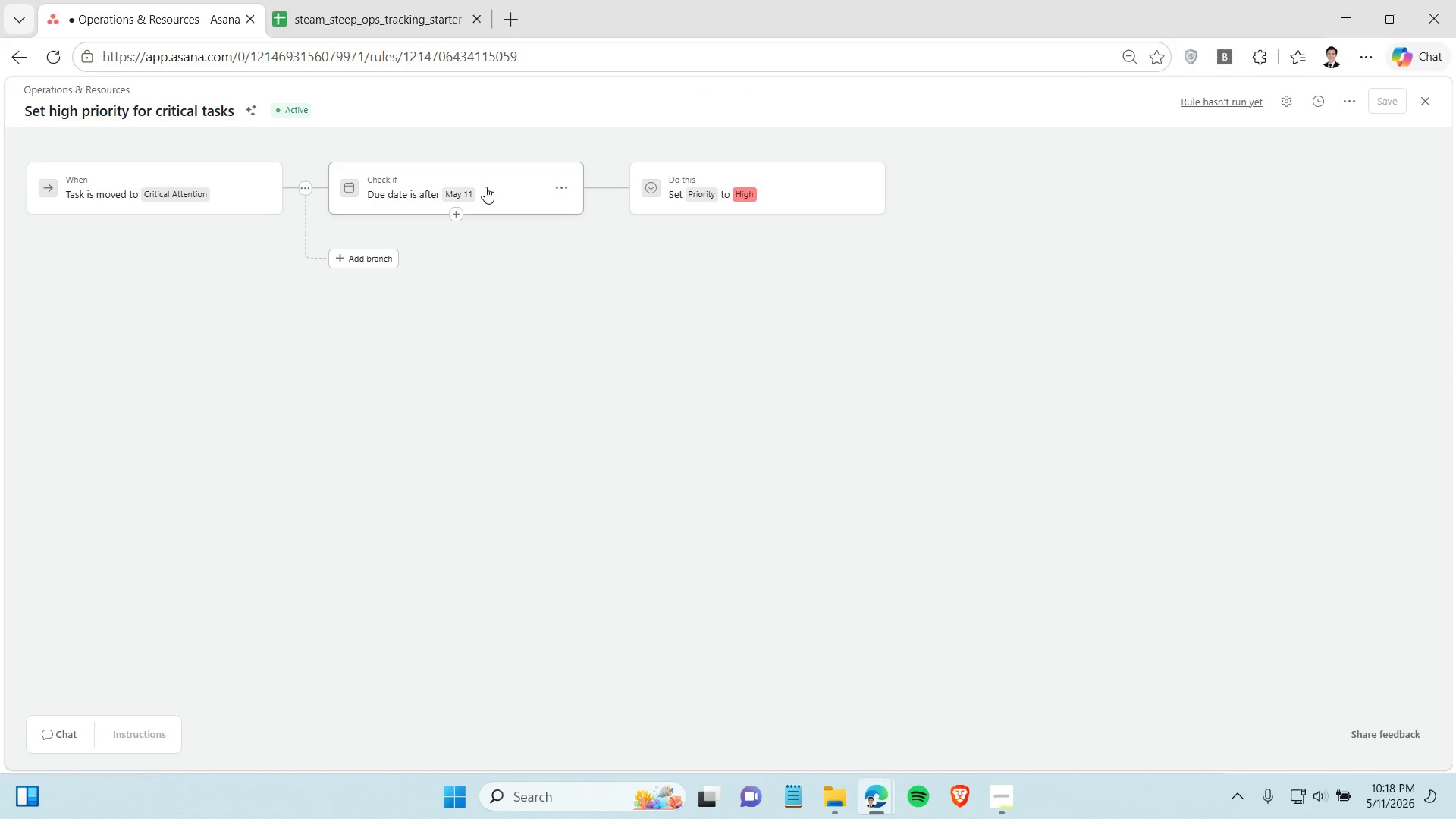 
wait(5.78)
 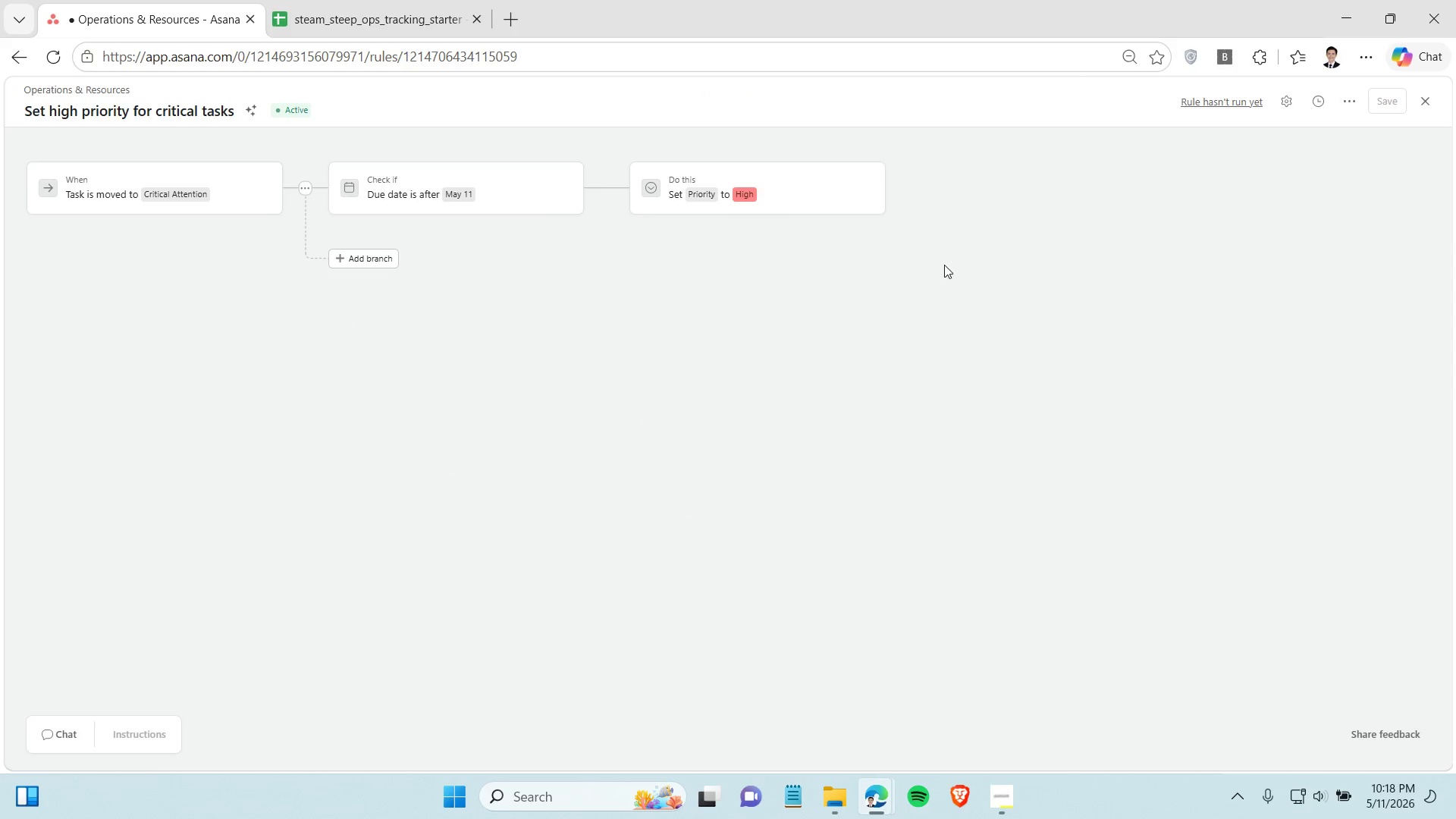 
left_click([552, 334])
 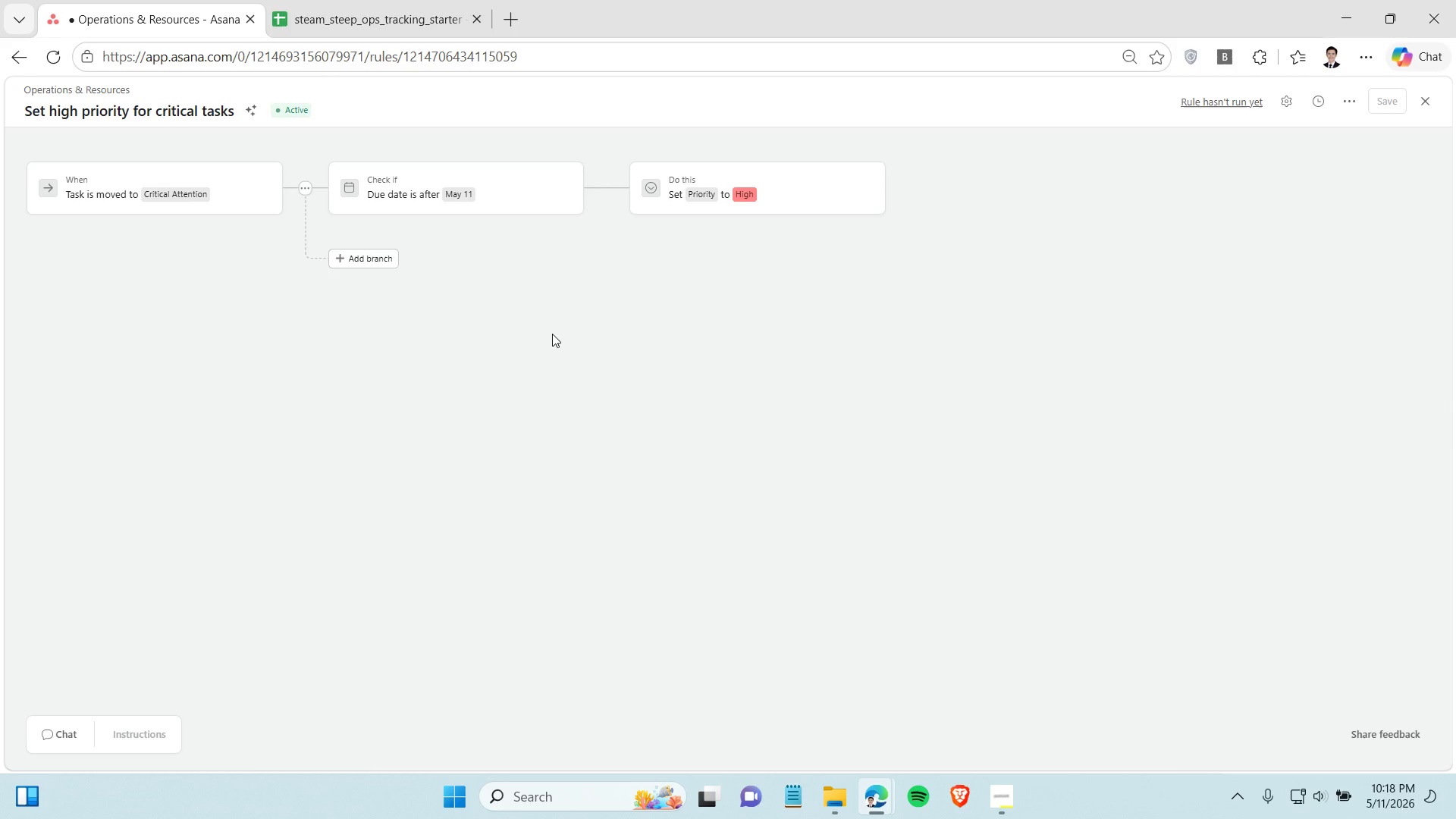 
wait(13.62)
 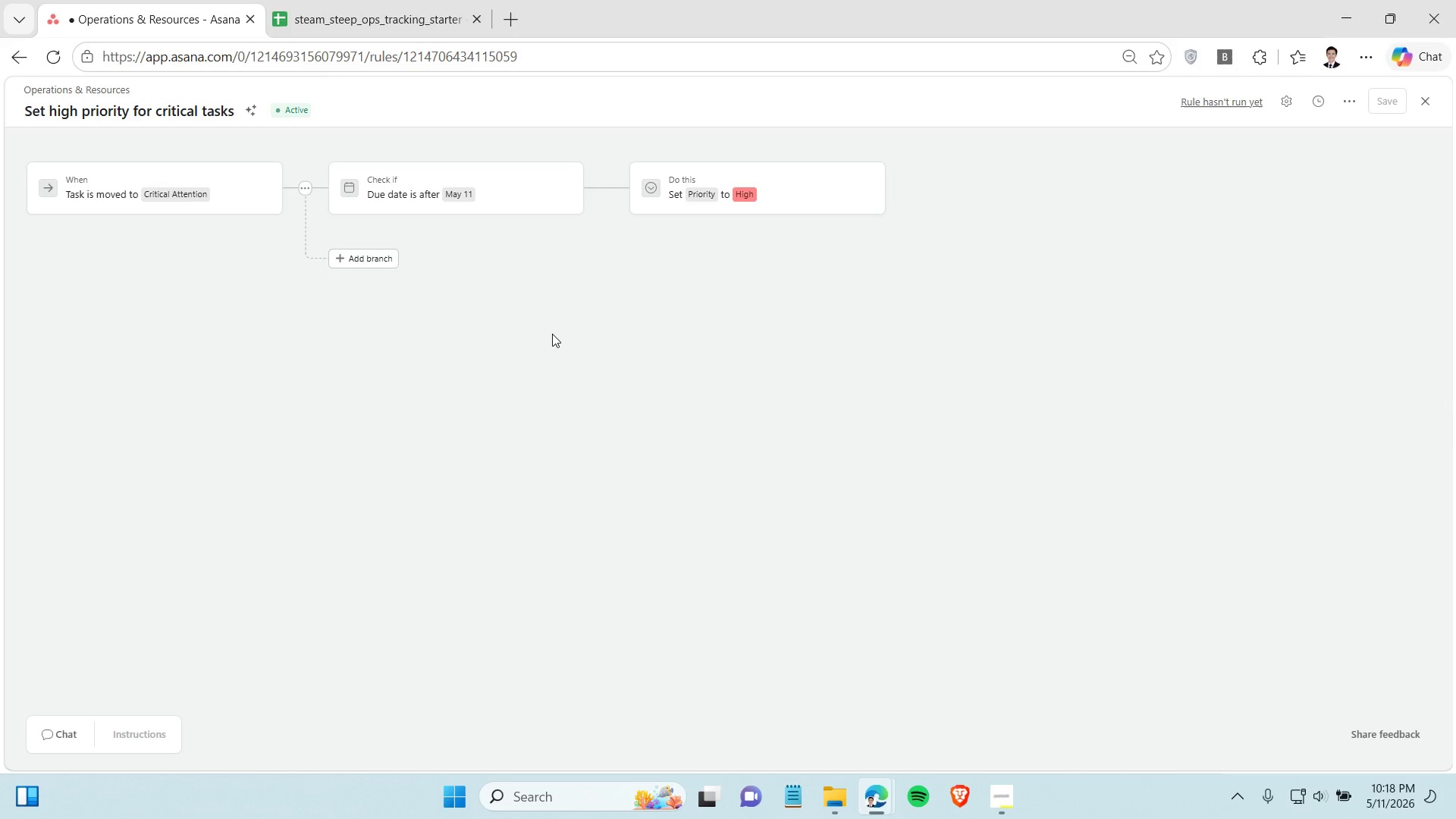 
left_click([22, 60])
 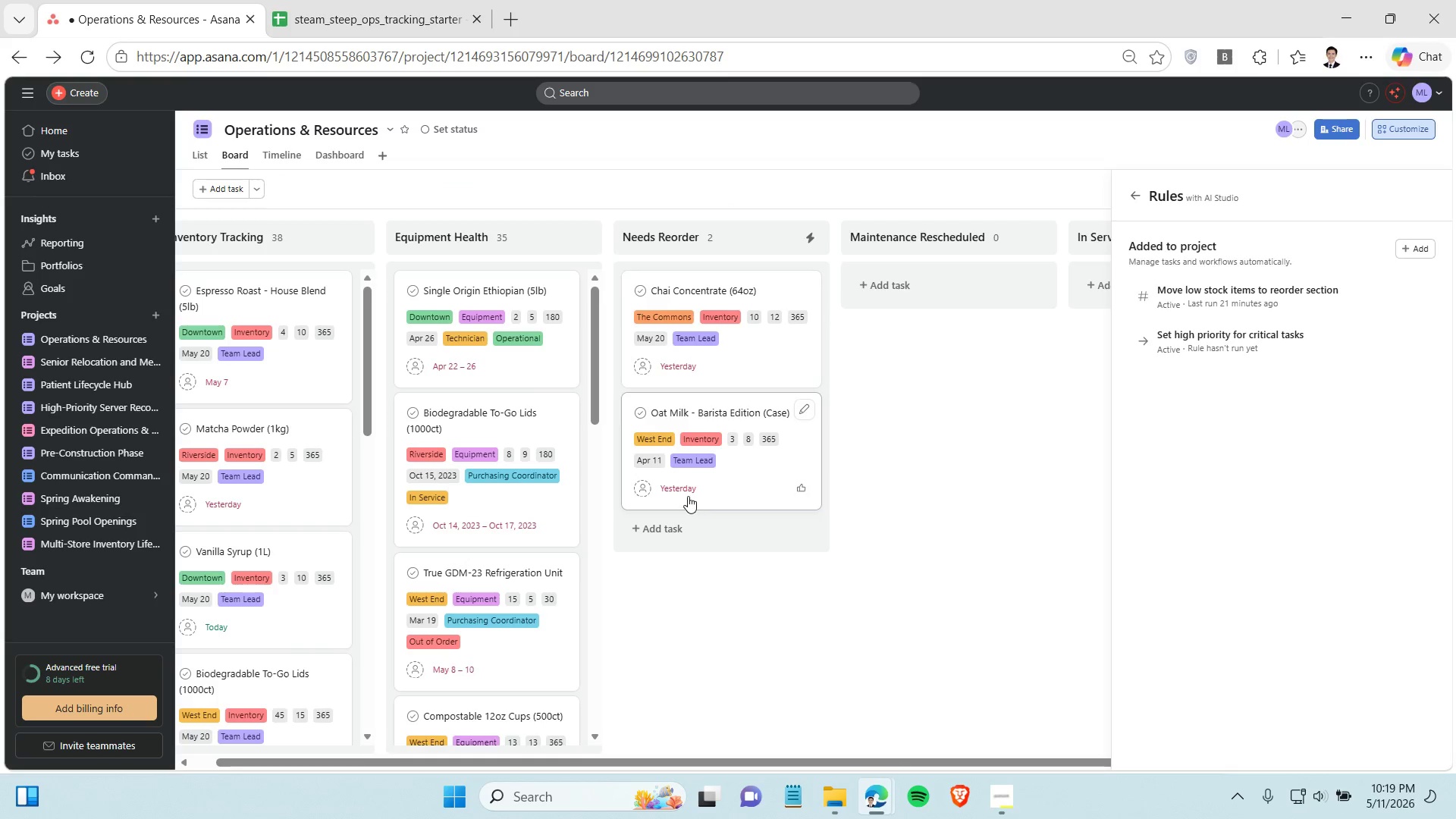 
left_click([686, 493])
 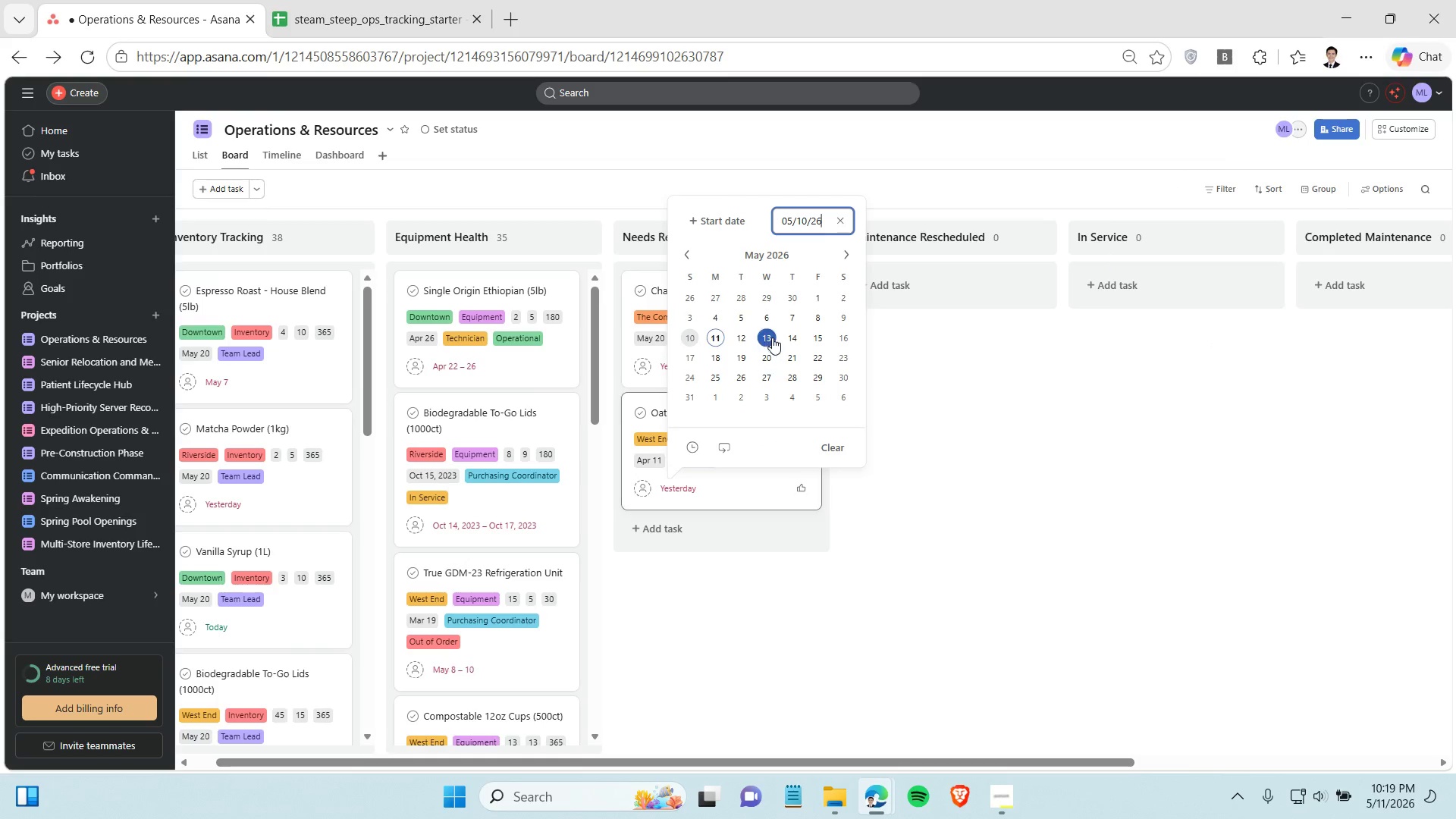 
left_click([770, 337])
 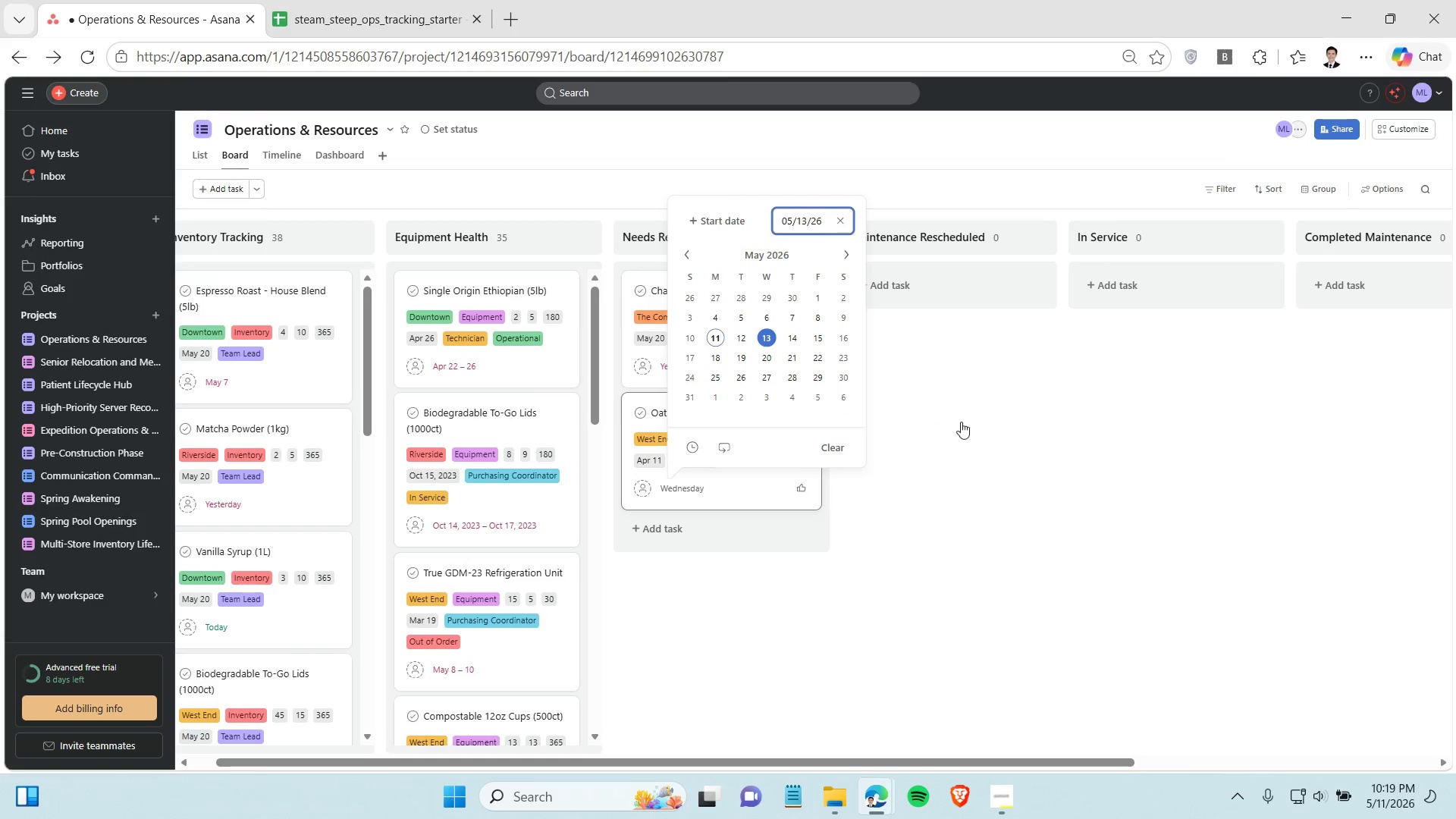 
left_click([962, 422])
 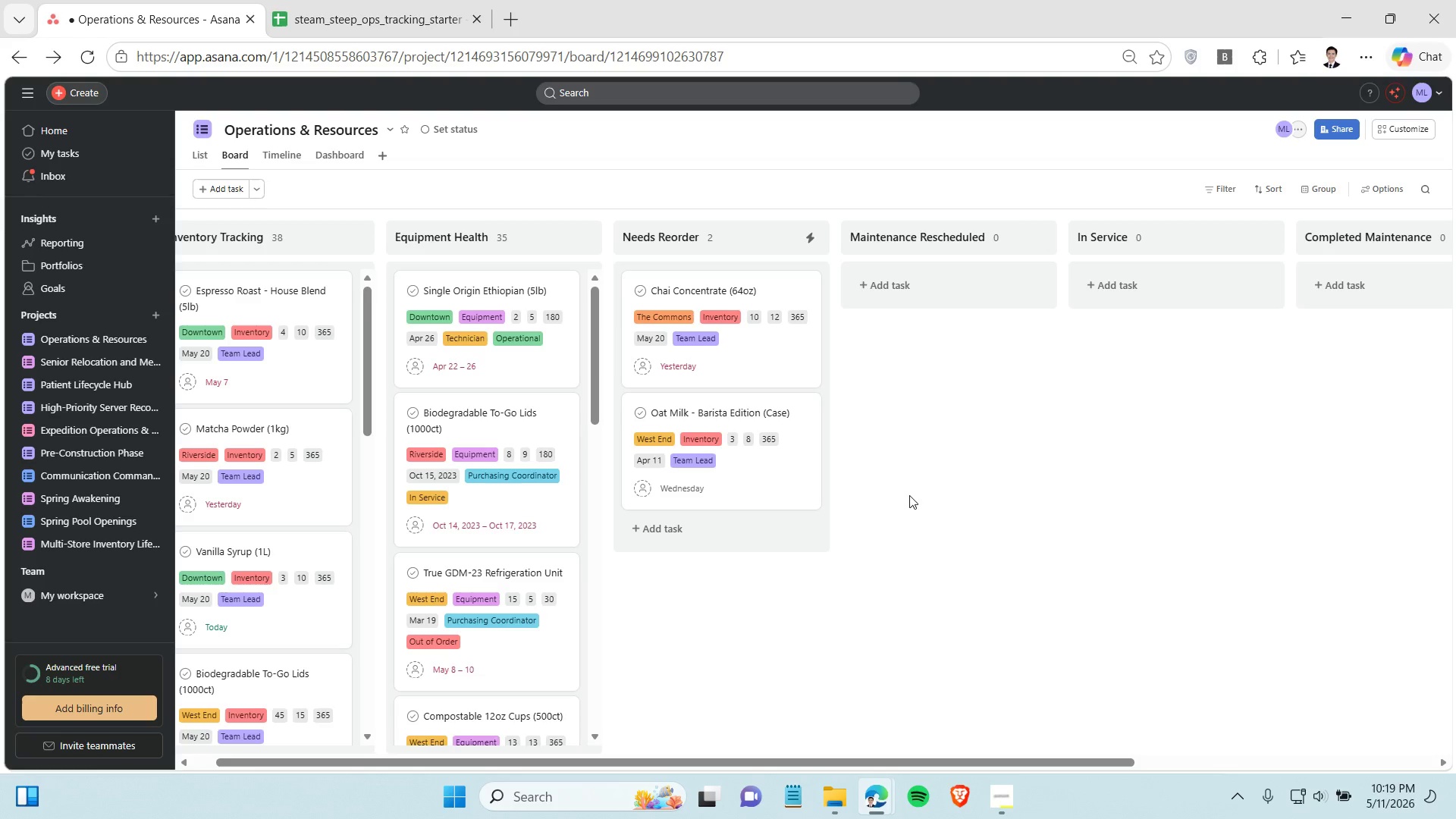 
wait(5.45)
 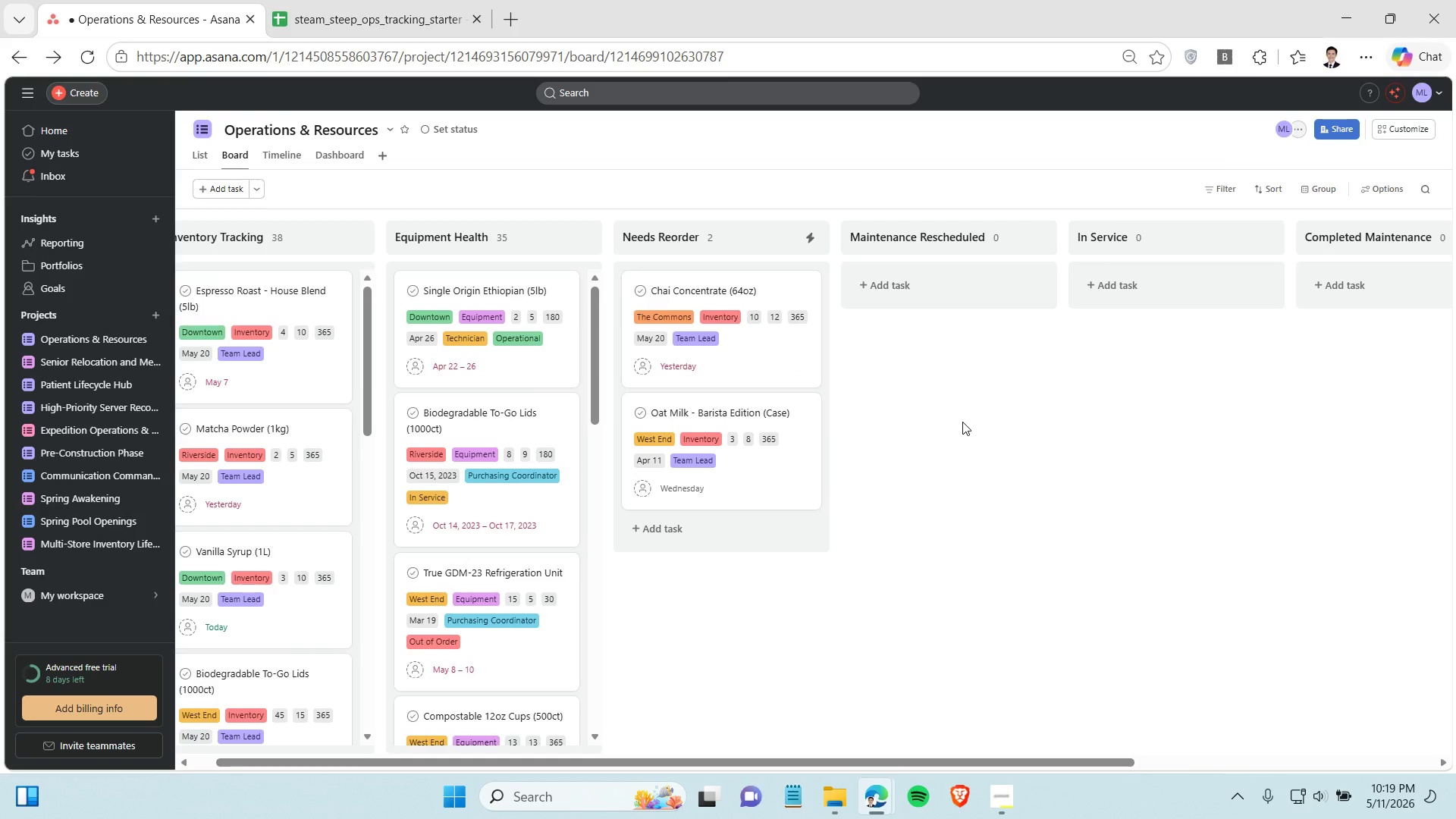 
left_click_drag(start_coordinate=[813, 765], to_coordinate=[819, 742])
 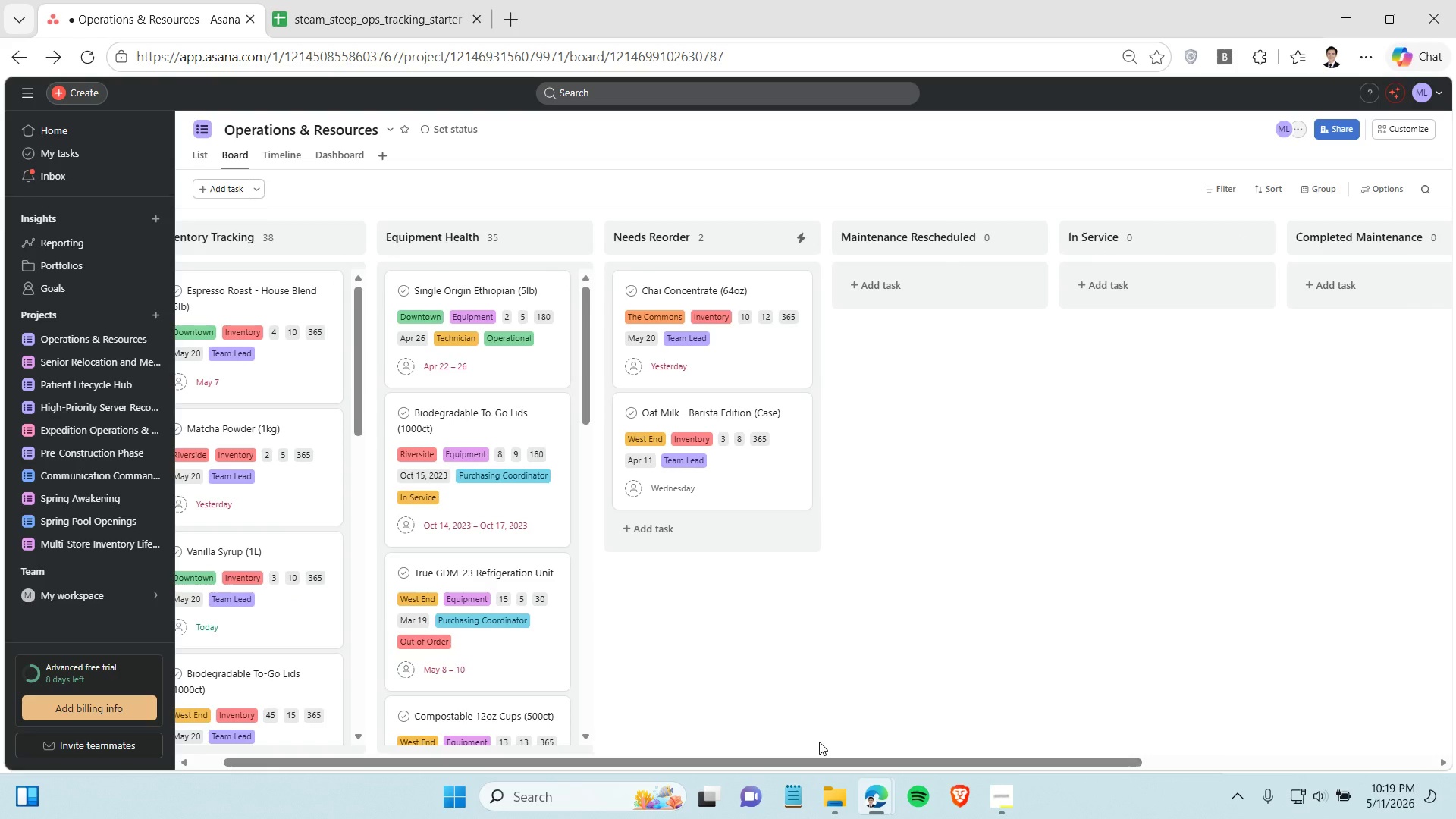 
wait(9.62)
 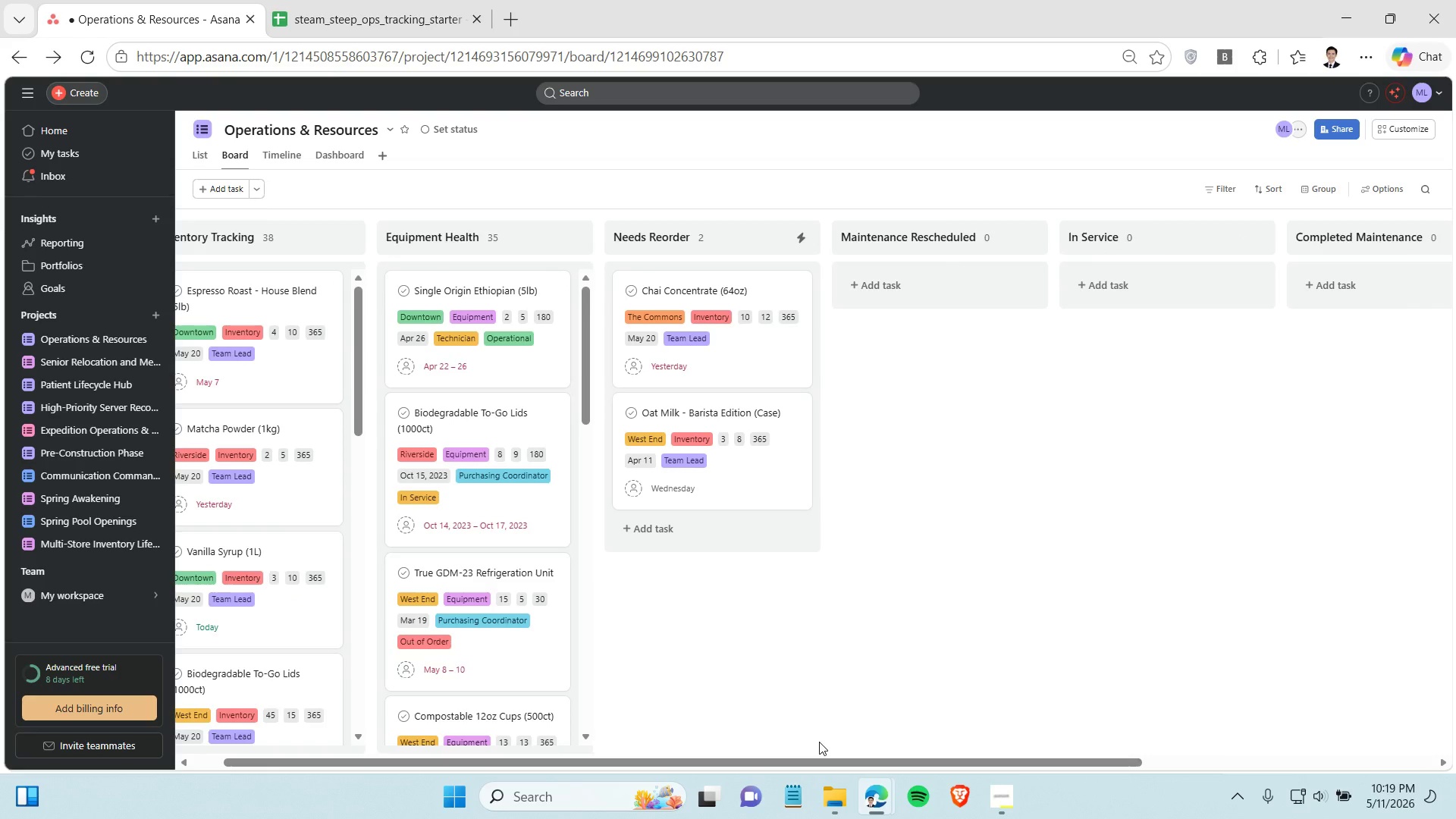 
left_click([88, 42])
 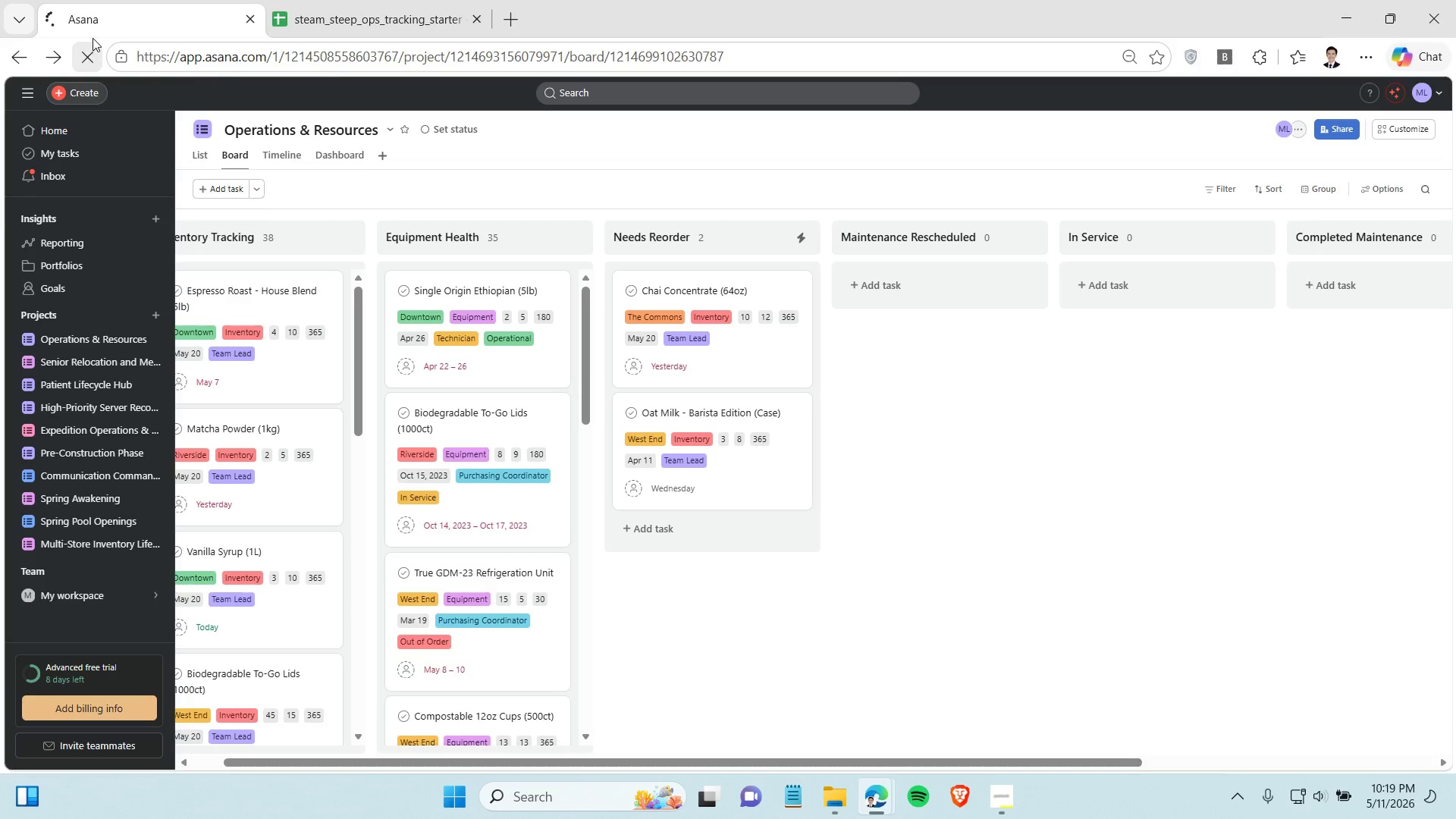 
mouse_move([112, 49])
 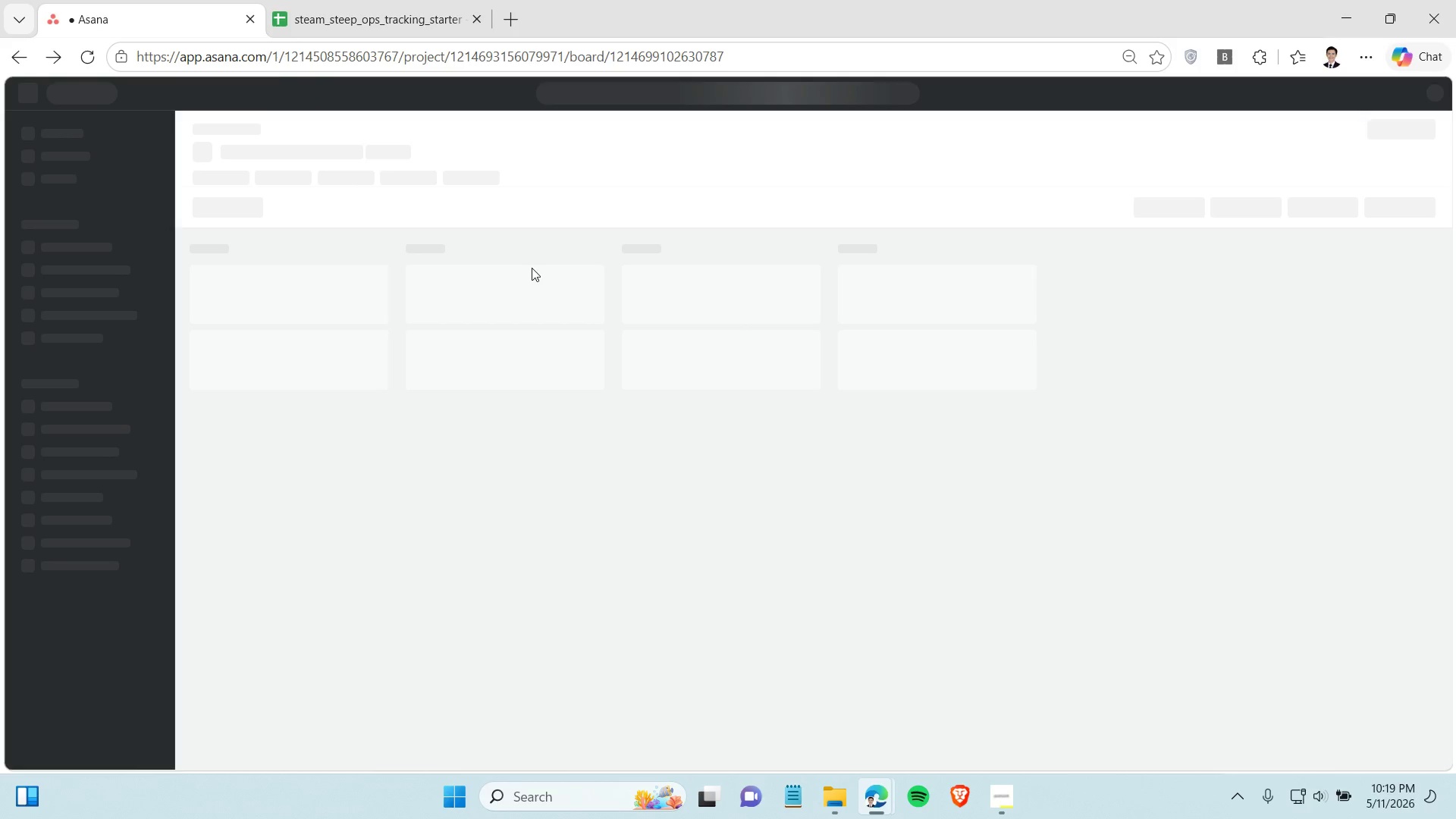 
mouse_move([539, 276])
 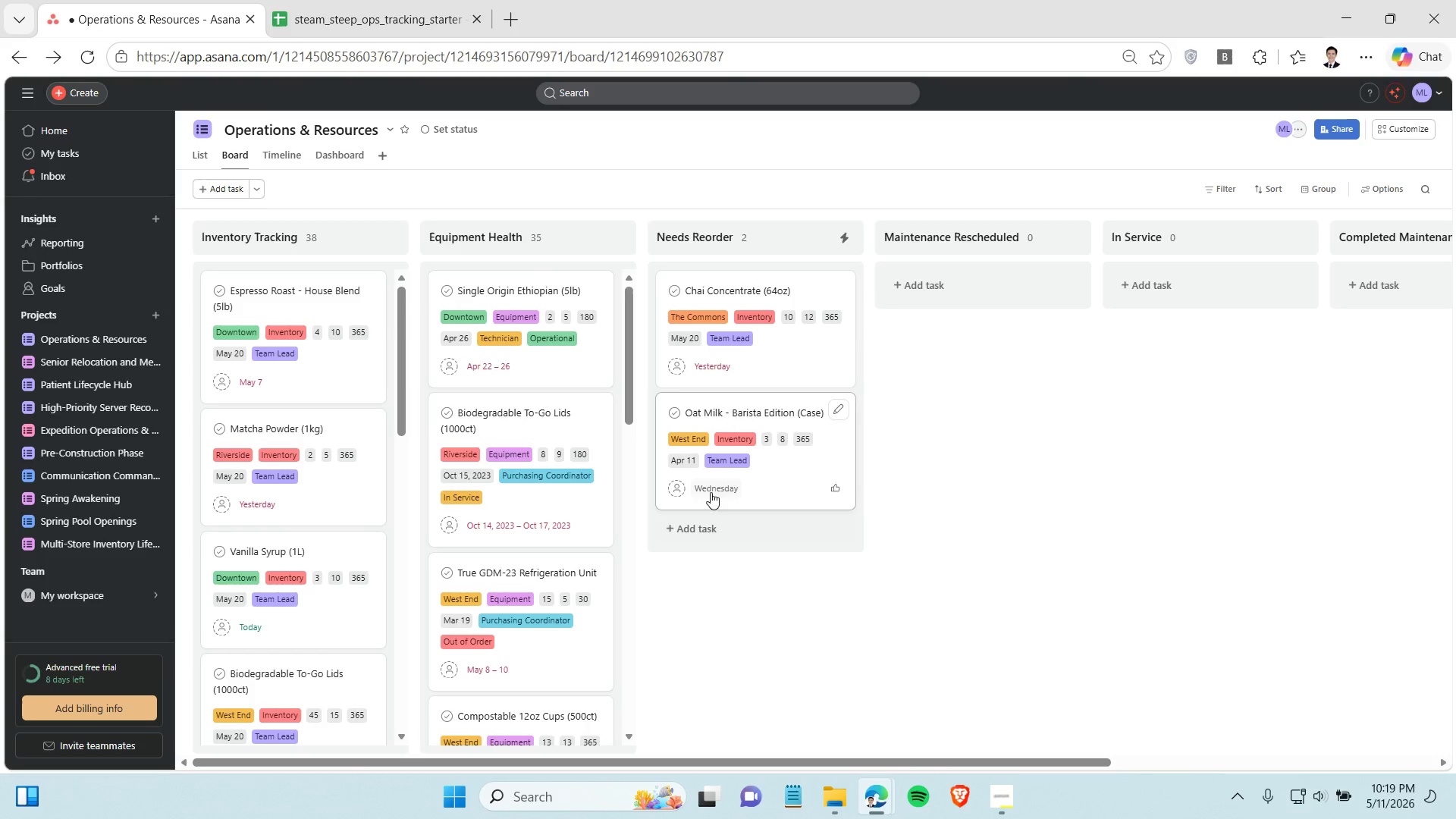 
left_click([711, 491])
 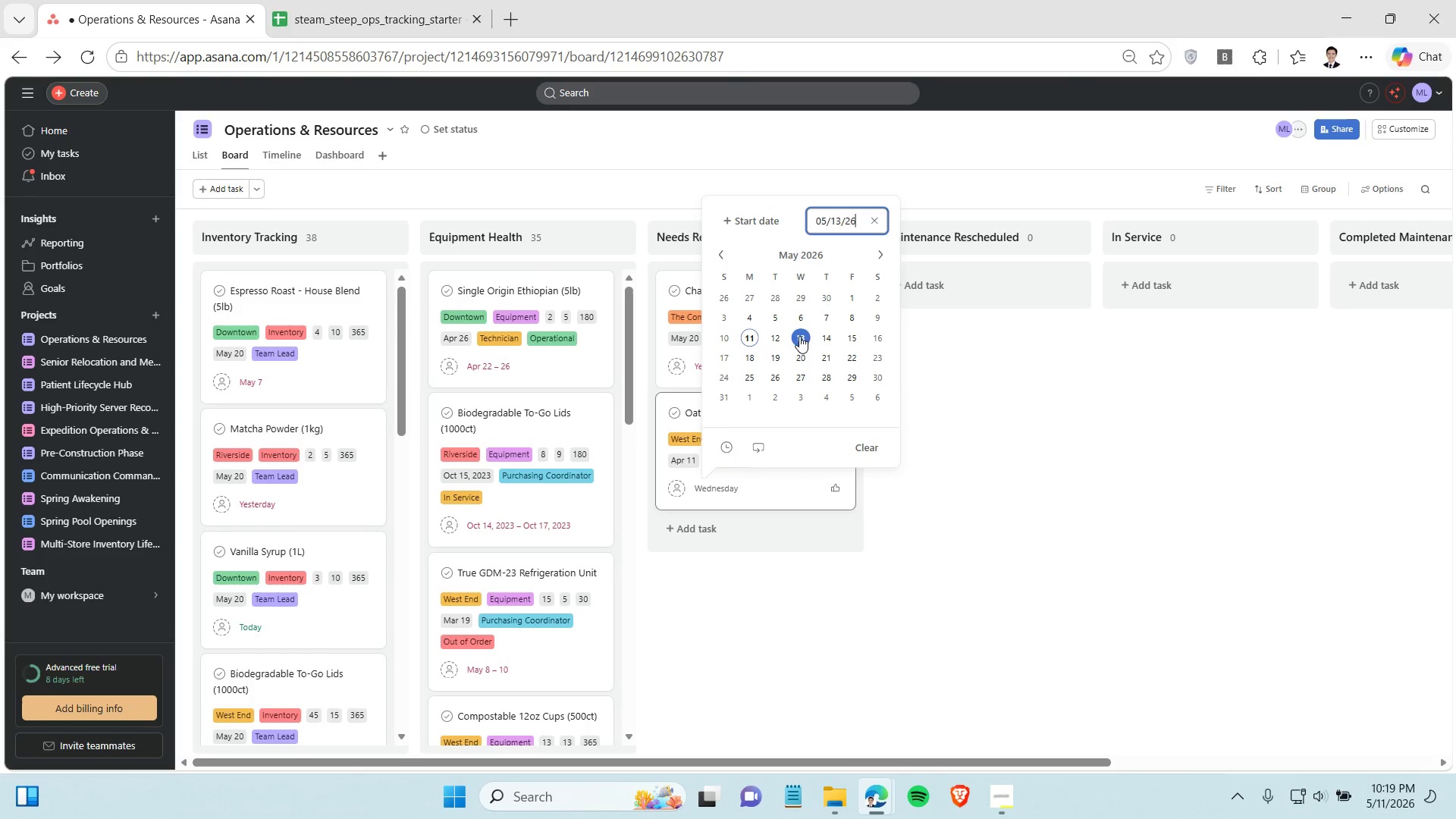 
left_click([799, 336])
 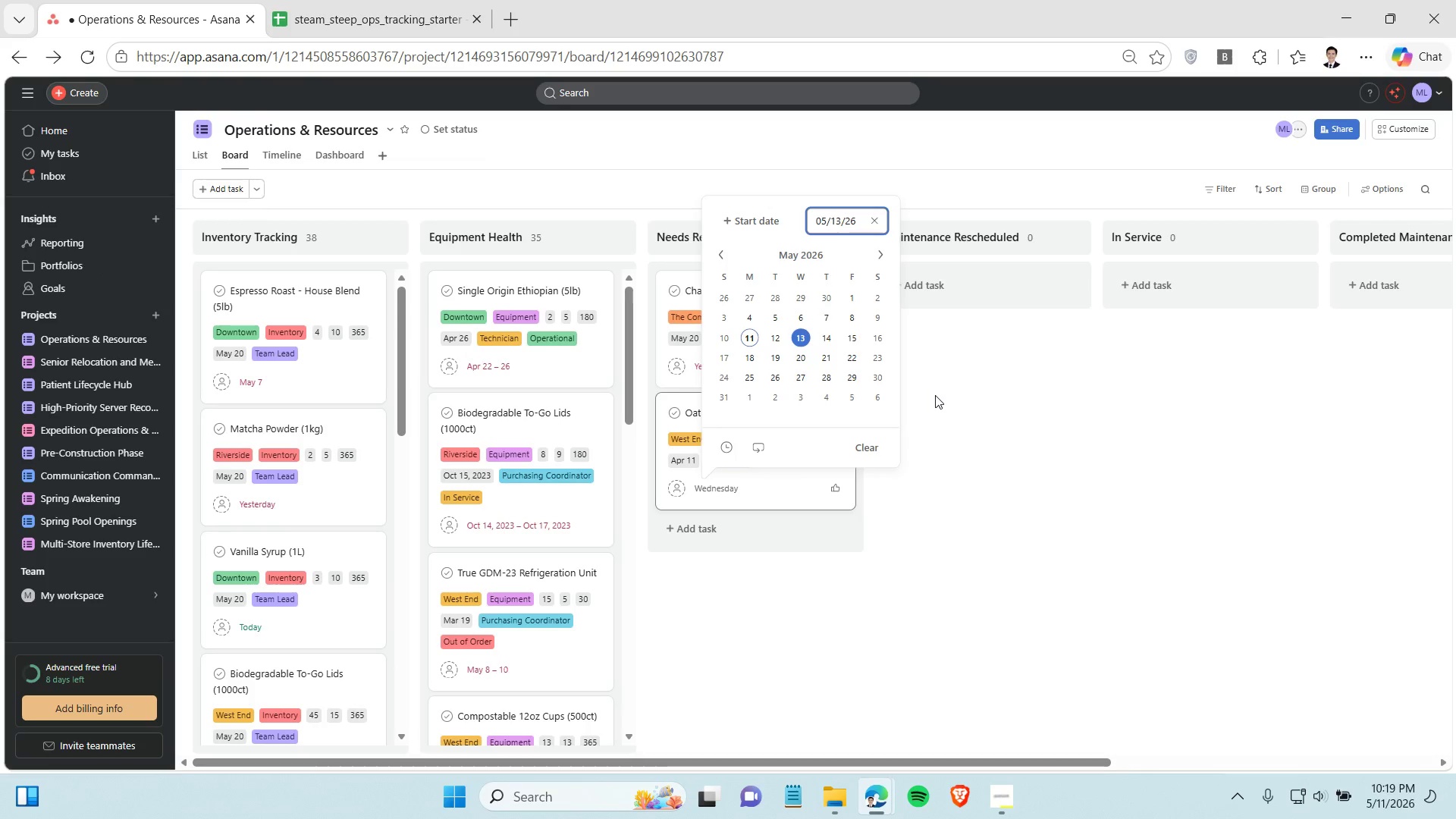 
left_click([935, 395])
 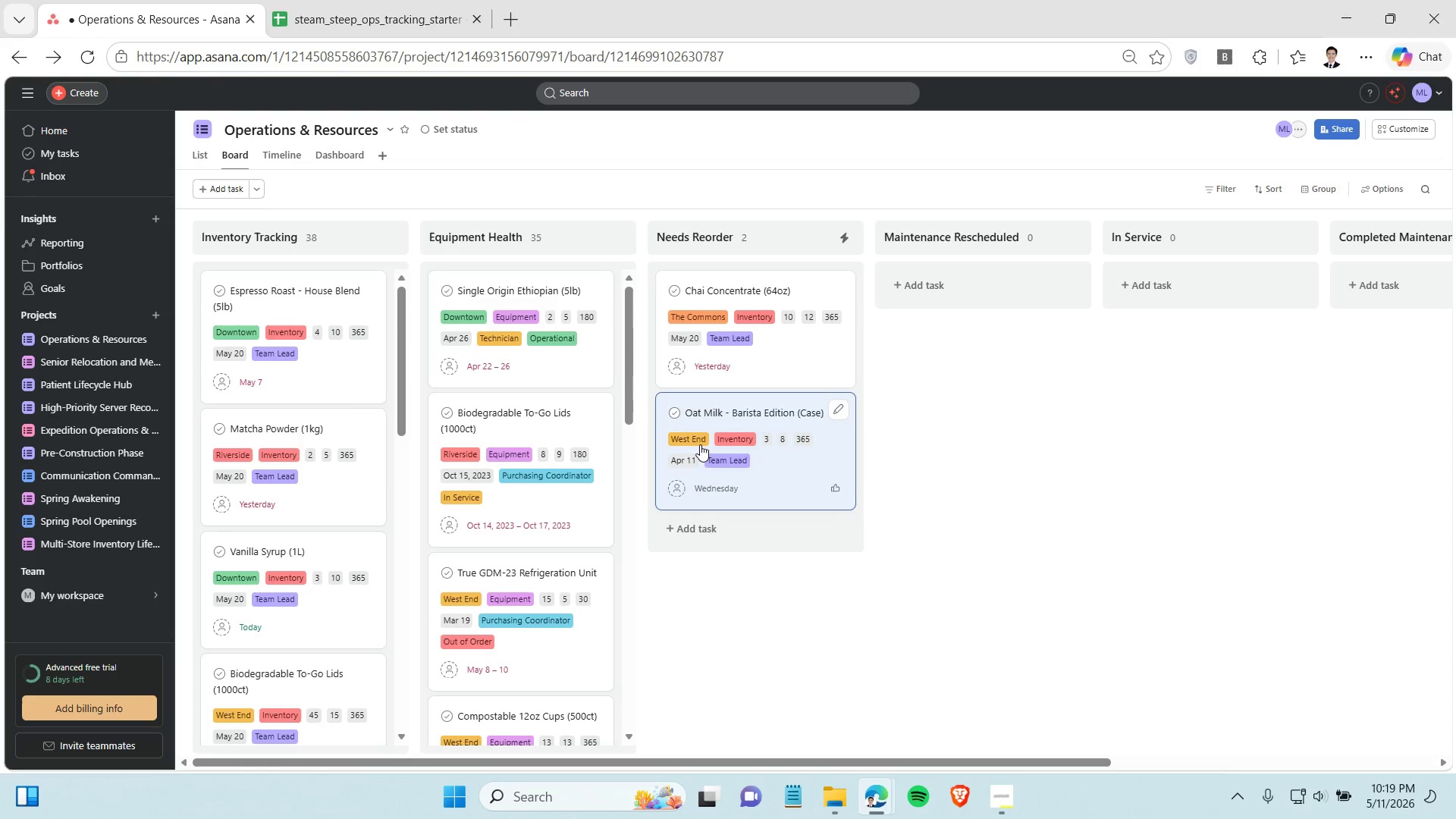 
left_click([684, 456])
 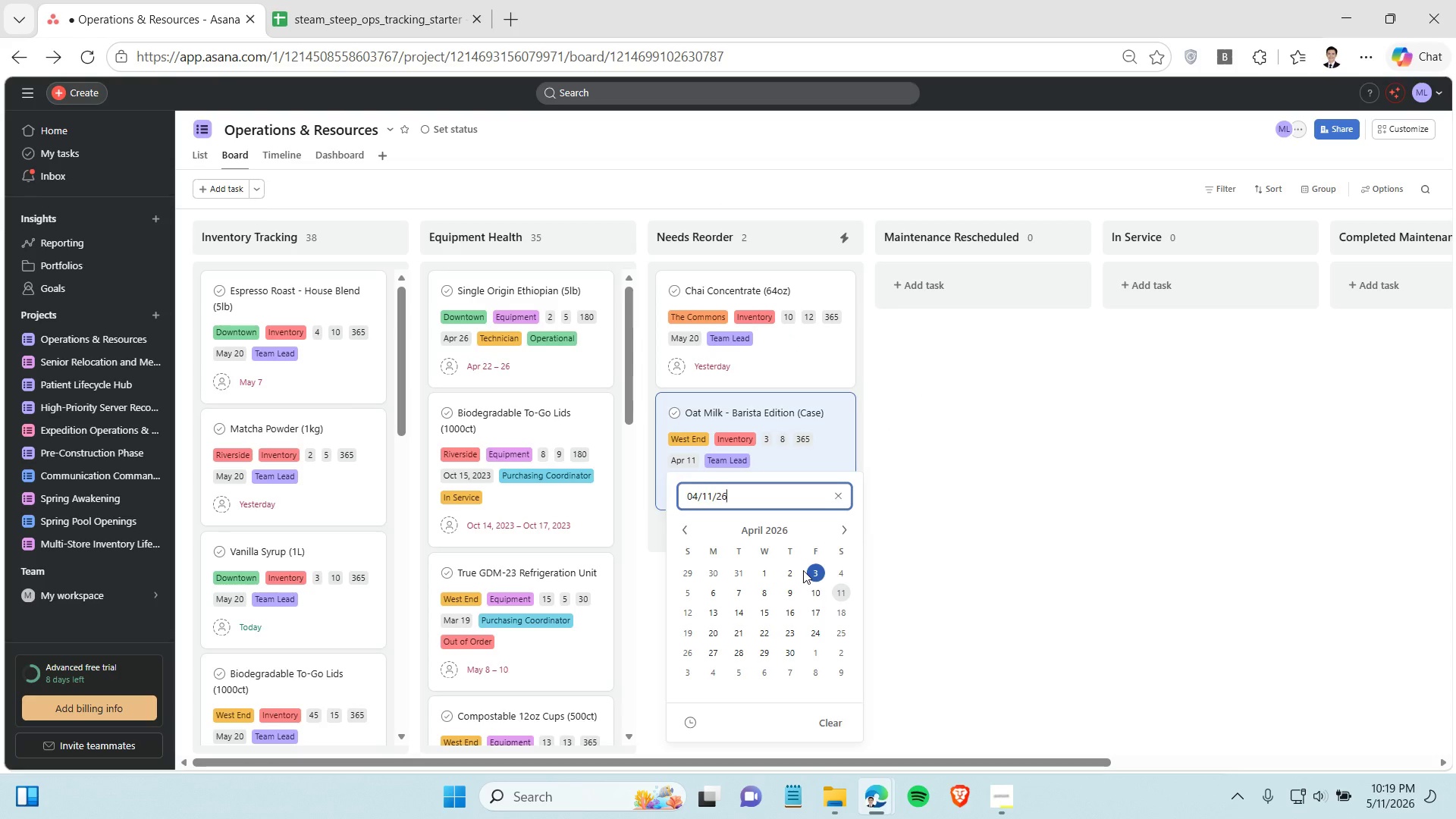 
left_click([843, 530])
 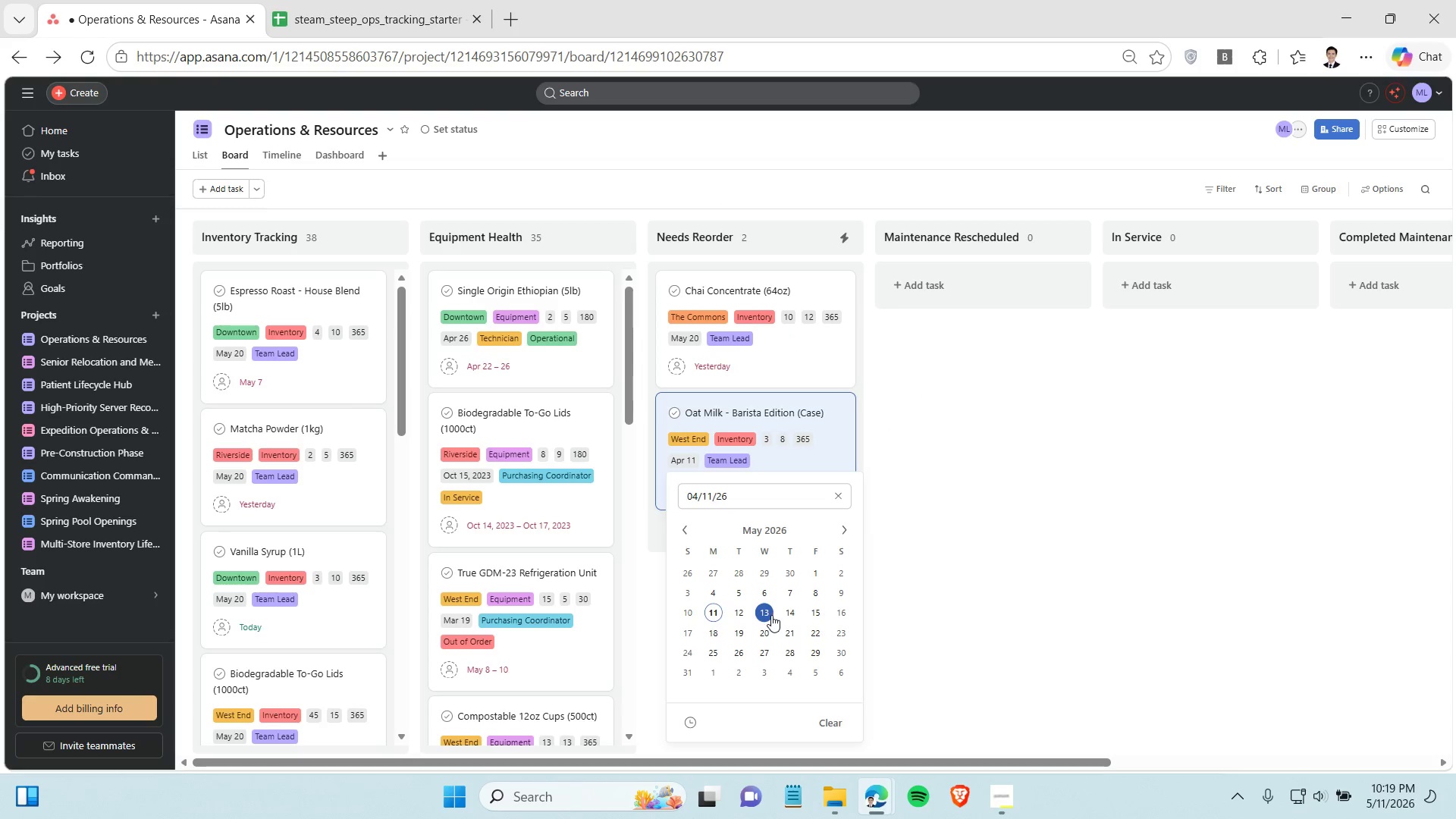 
left_click([771, 615])
 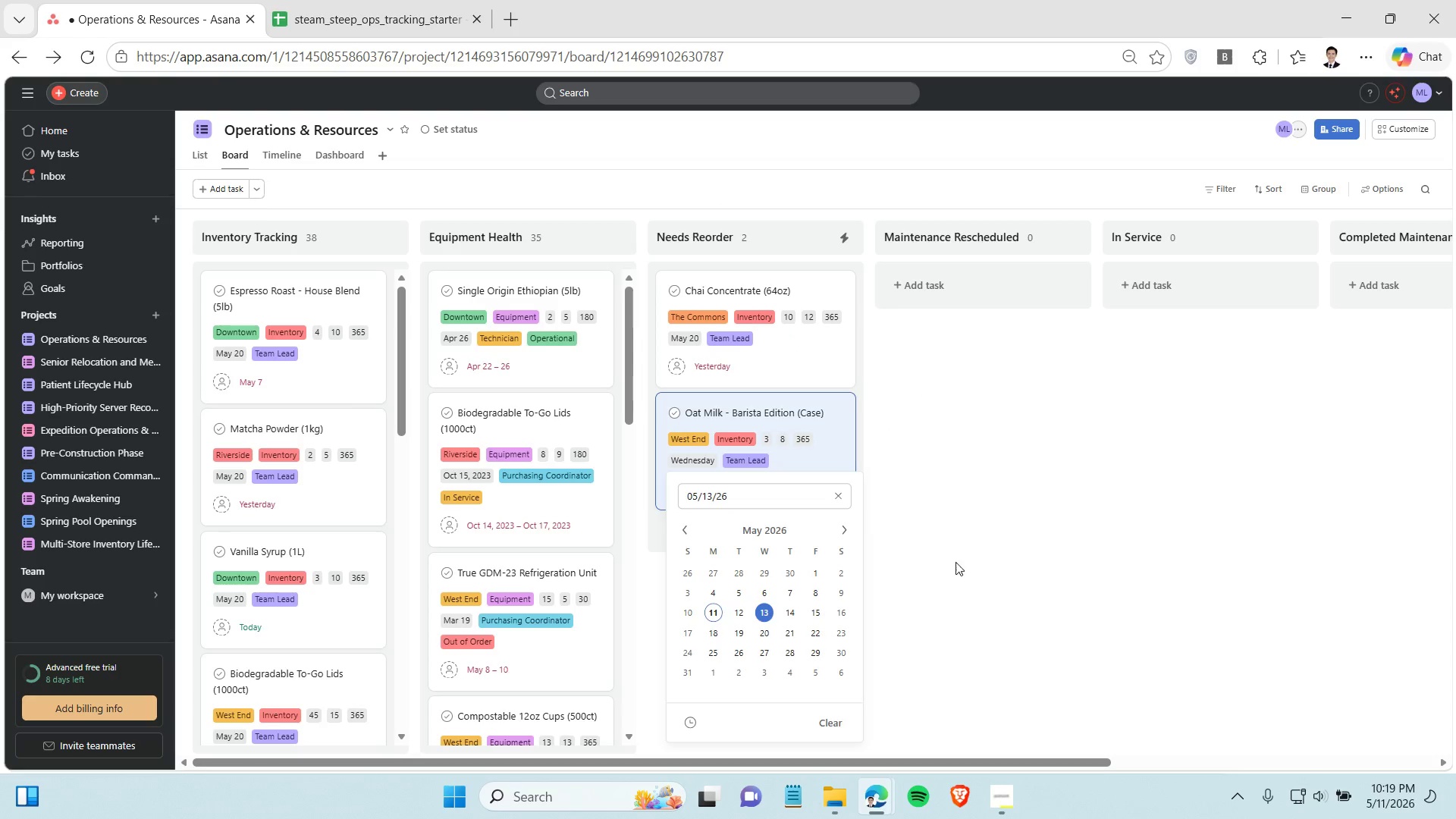 
left_click([966, 560])
 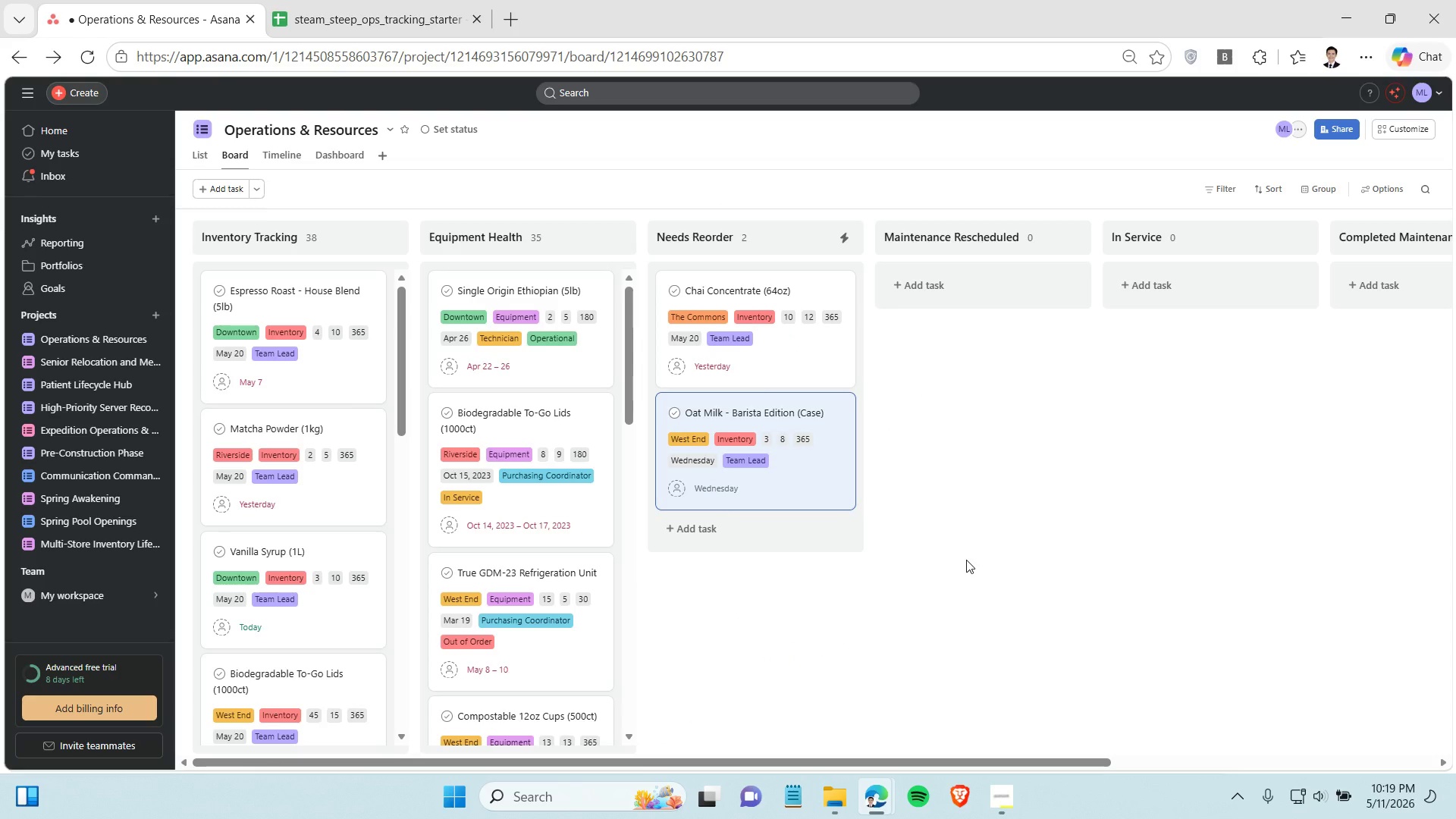 
left_click([1386, 131])
 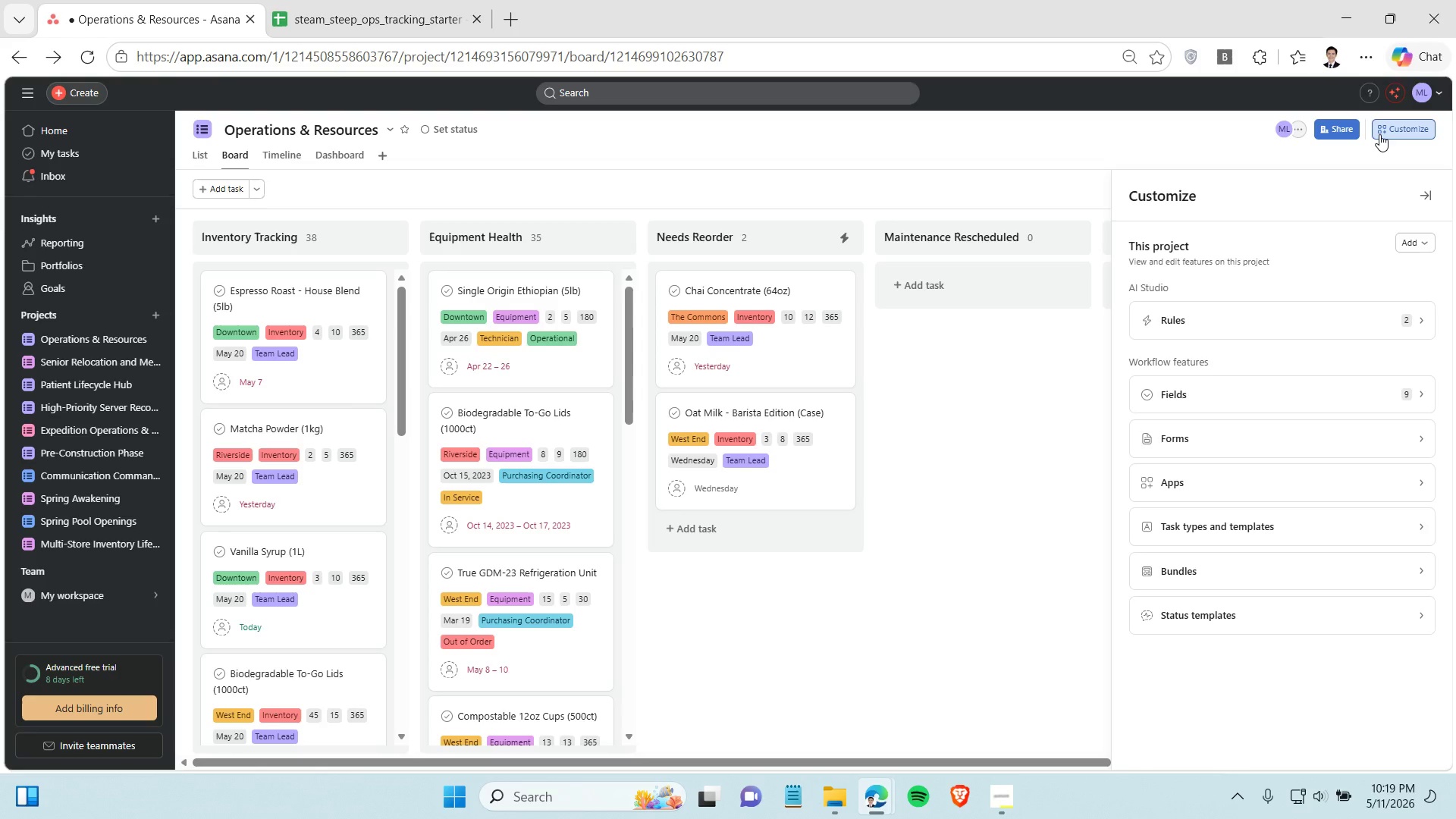 
wait(12.44)
 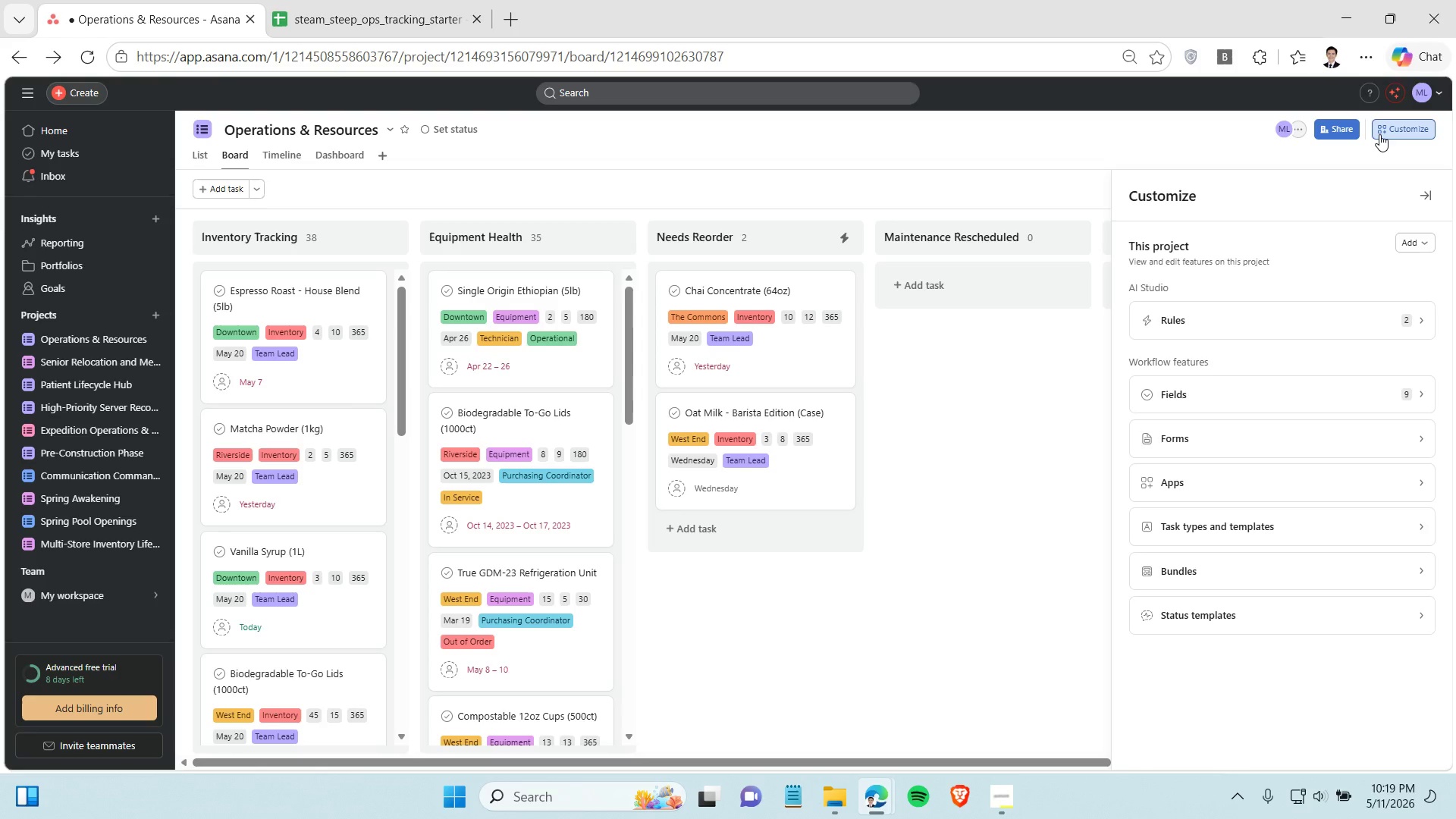 
left_click([1278, 315])
 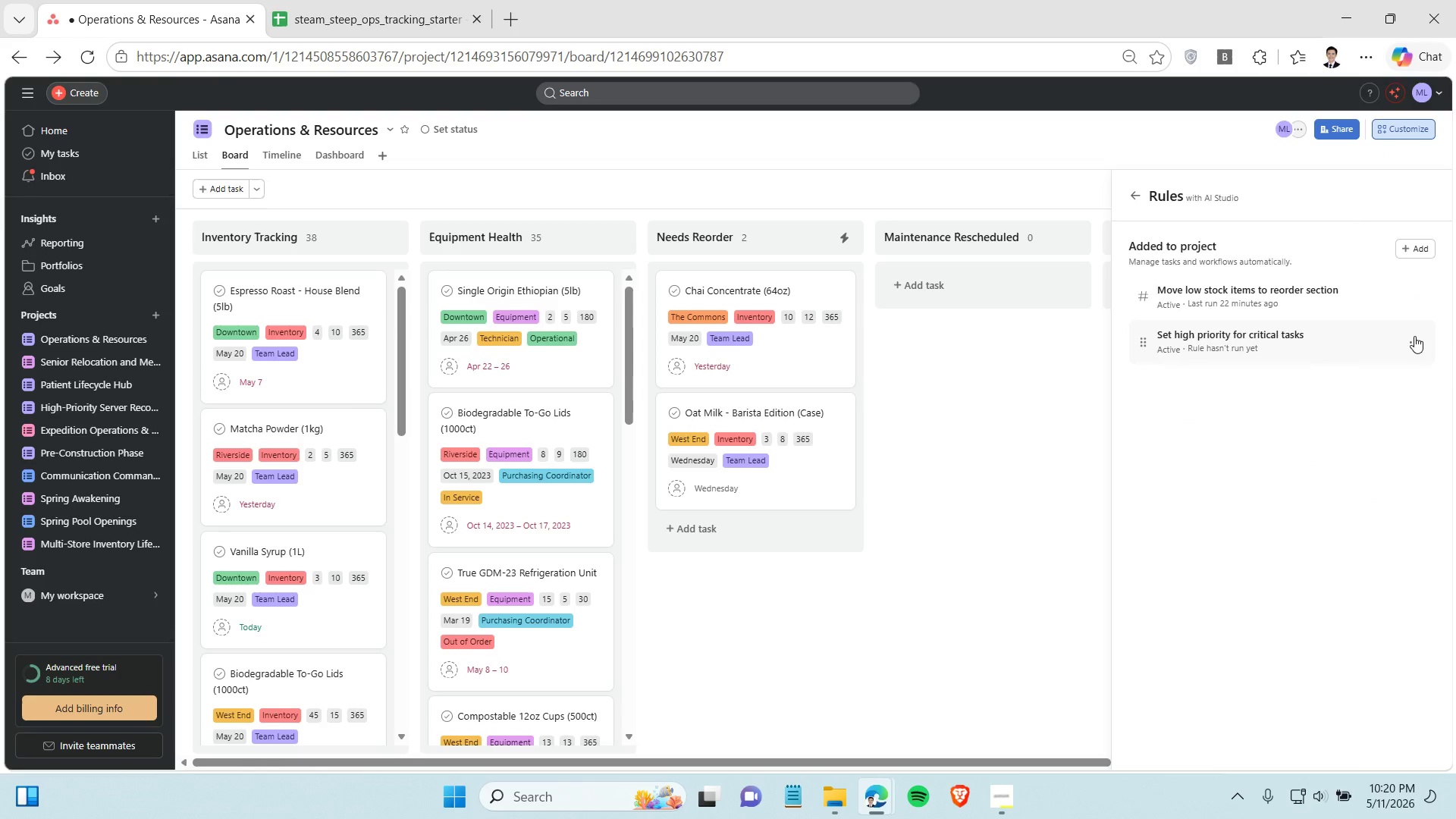 
left_click([1414, 336])
 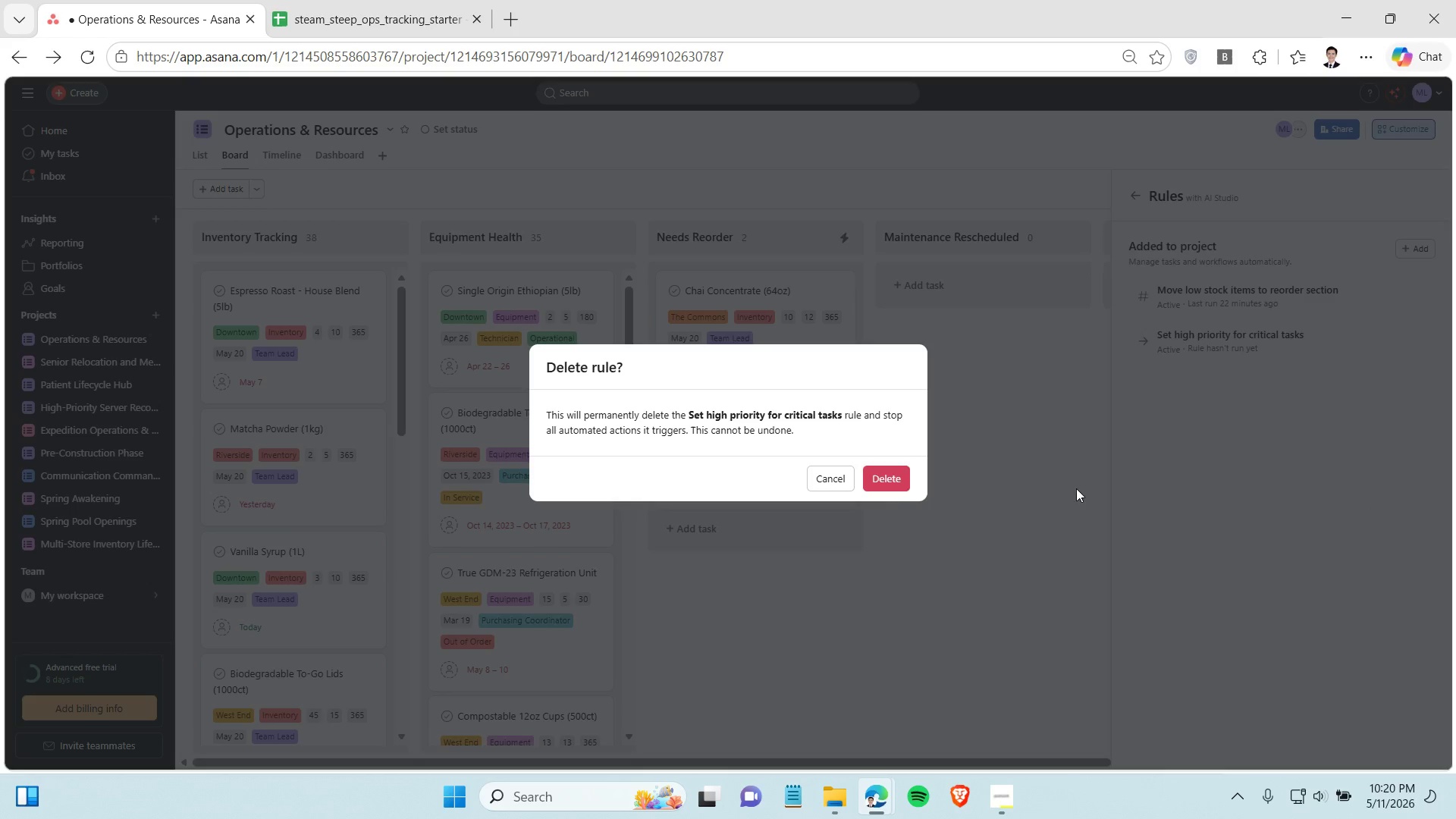 
left_click([883, 479])